 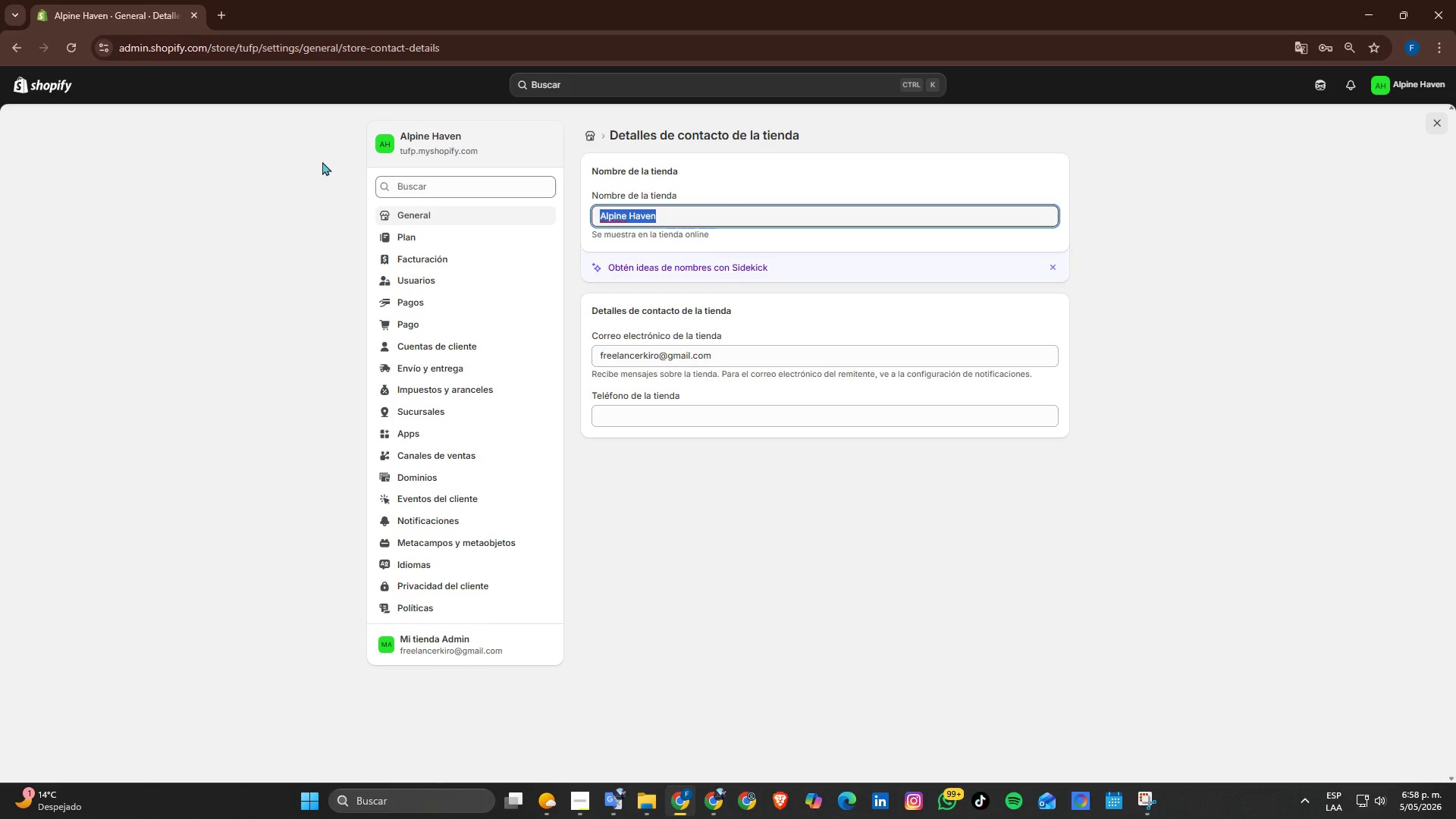 
type(Giga )
 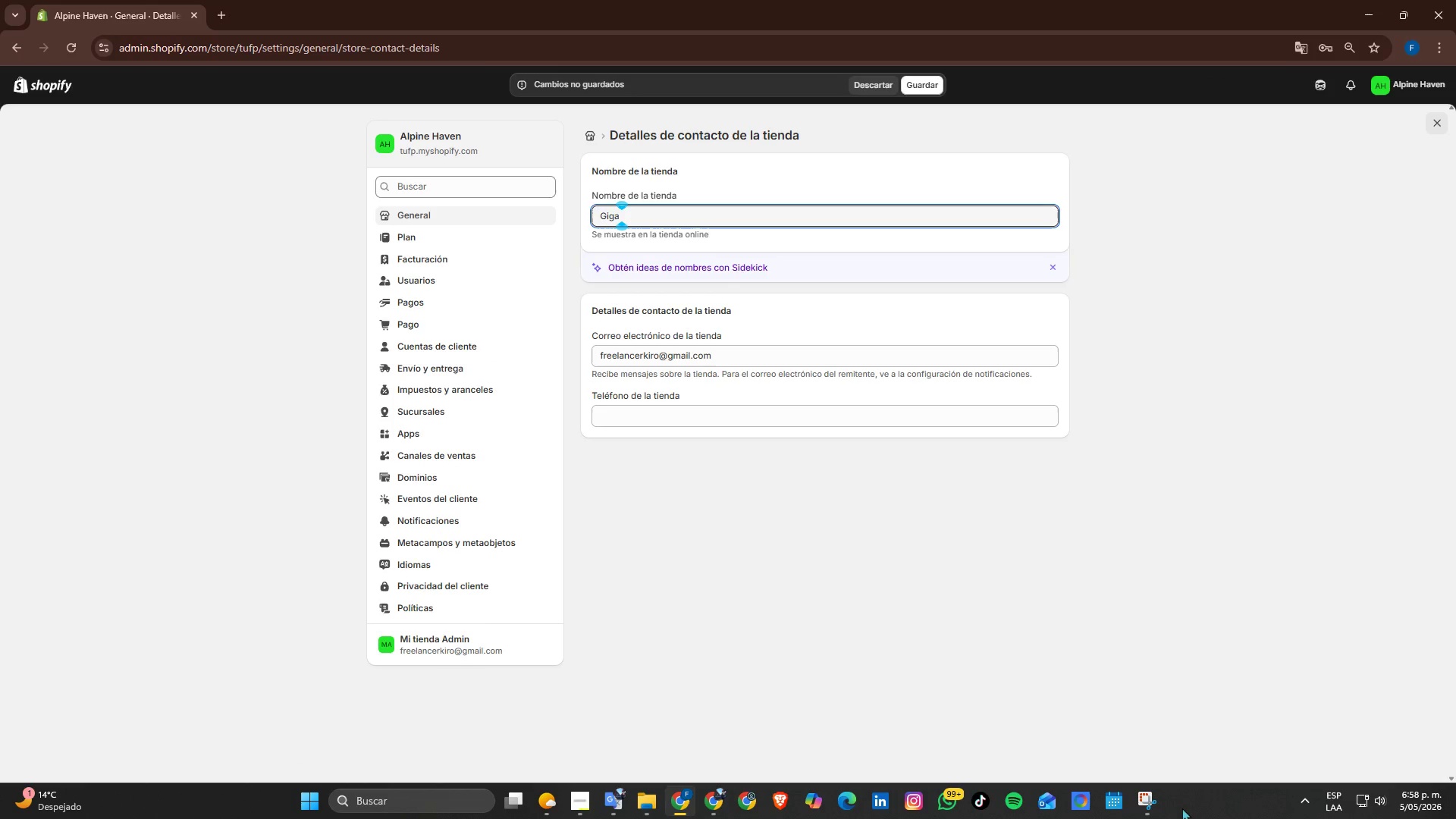 
left_click([1135, 794])
 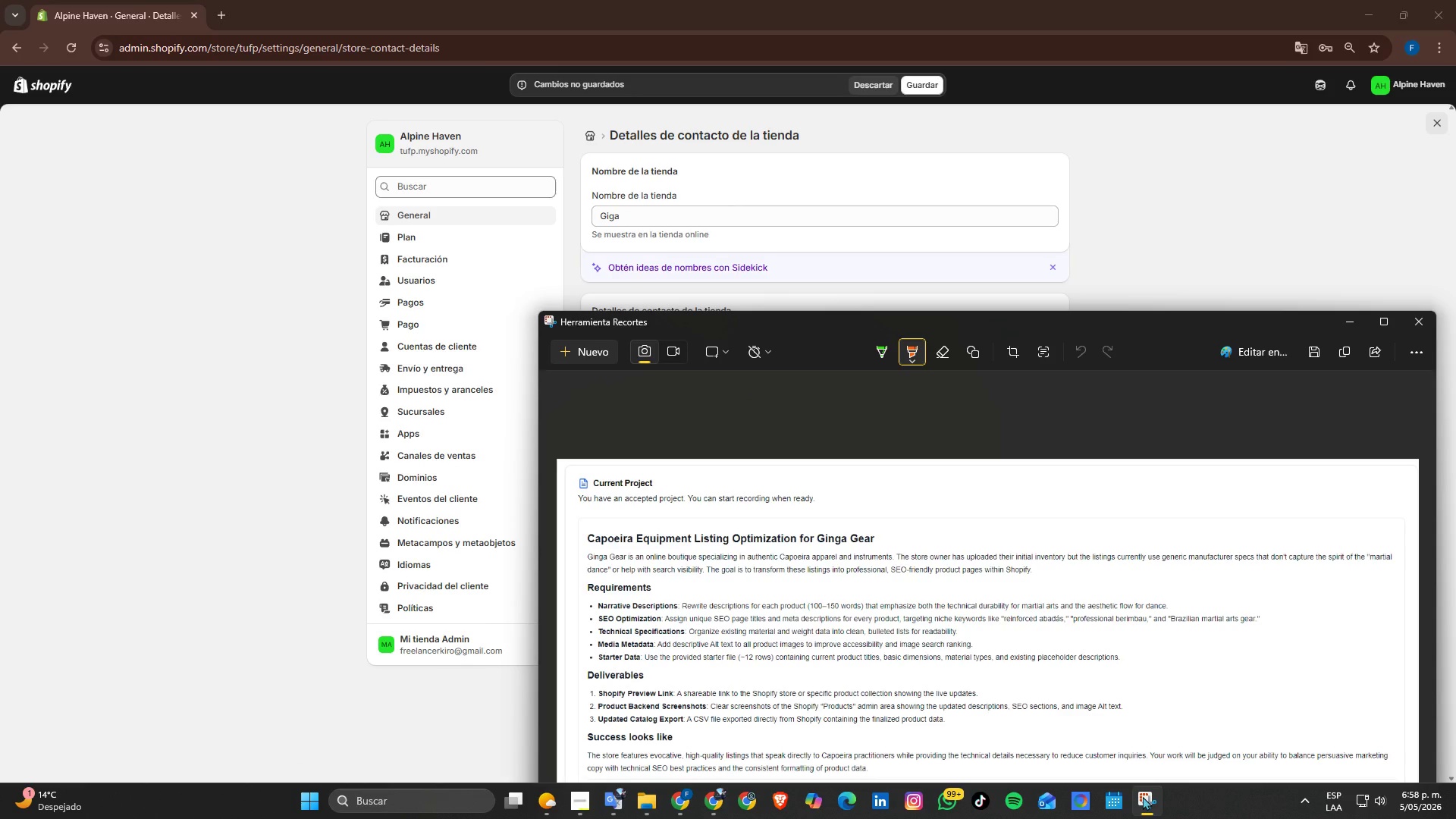 
left_click([1143, 796])
 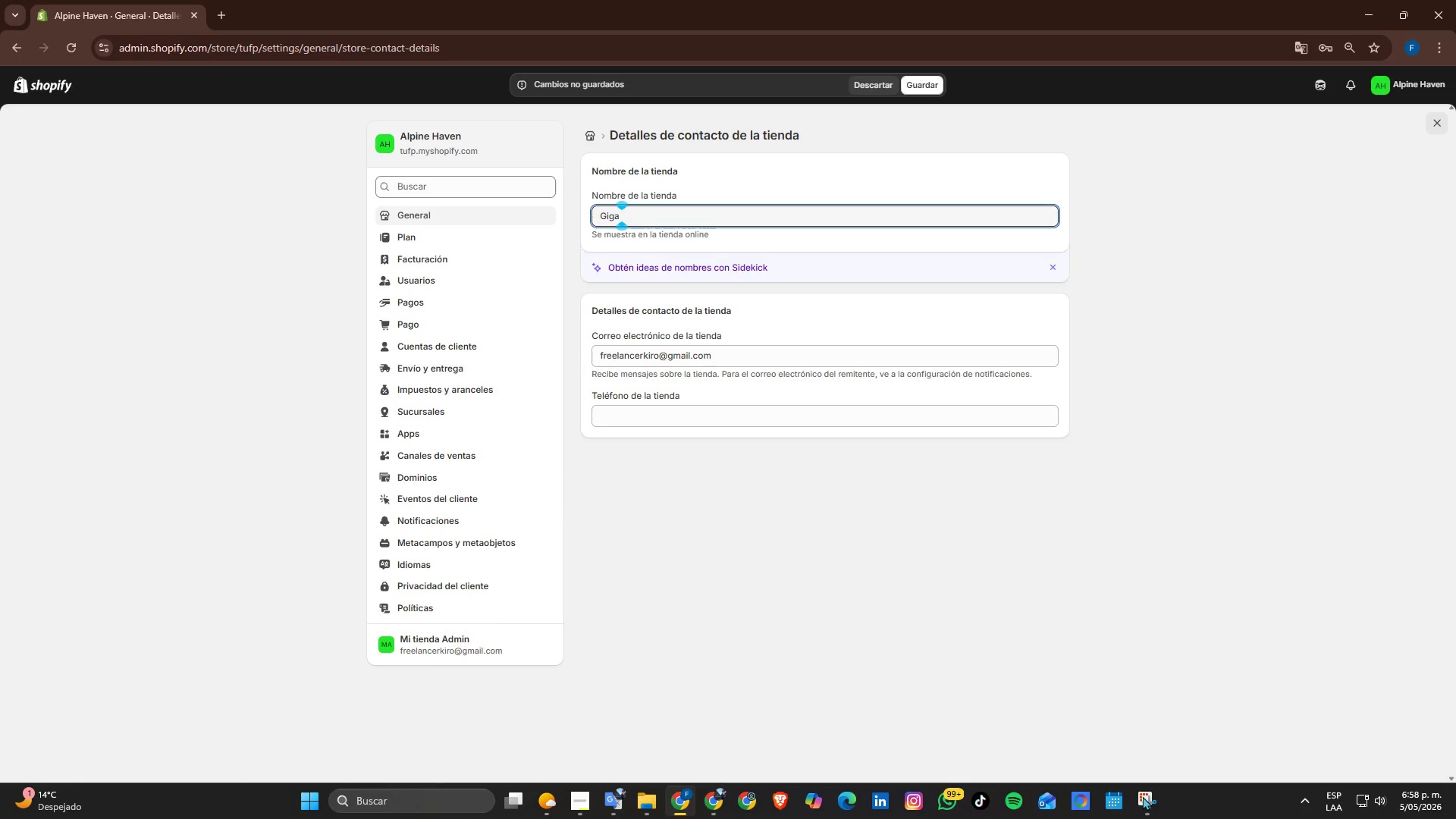 
type(Gear)
 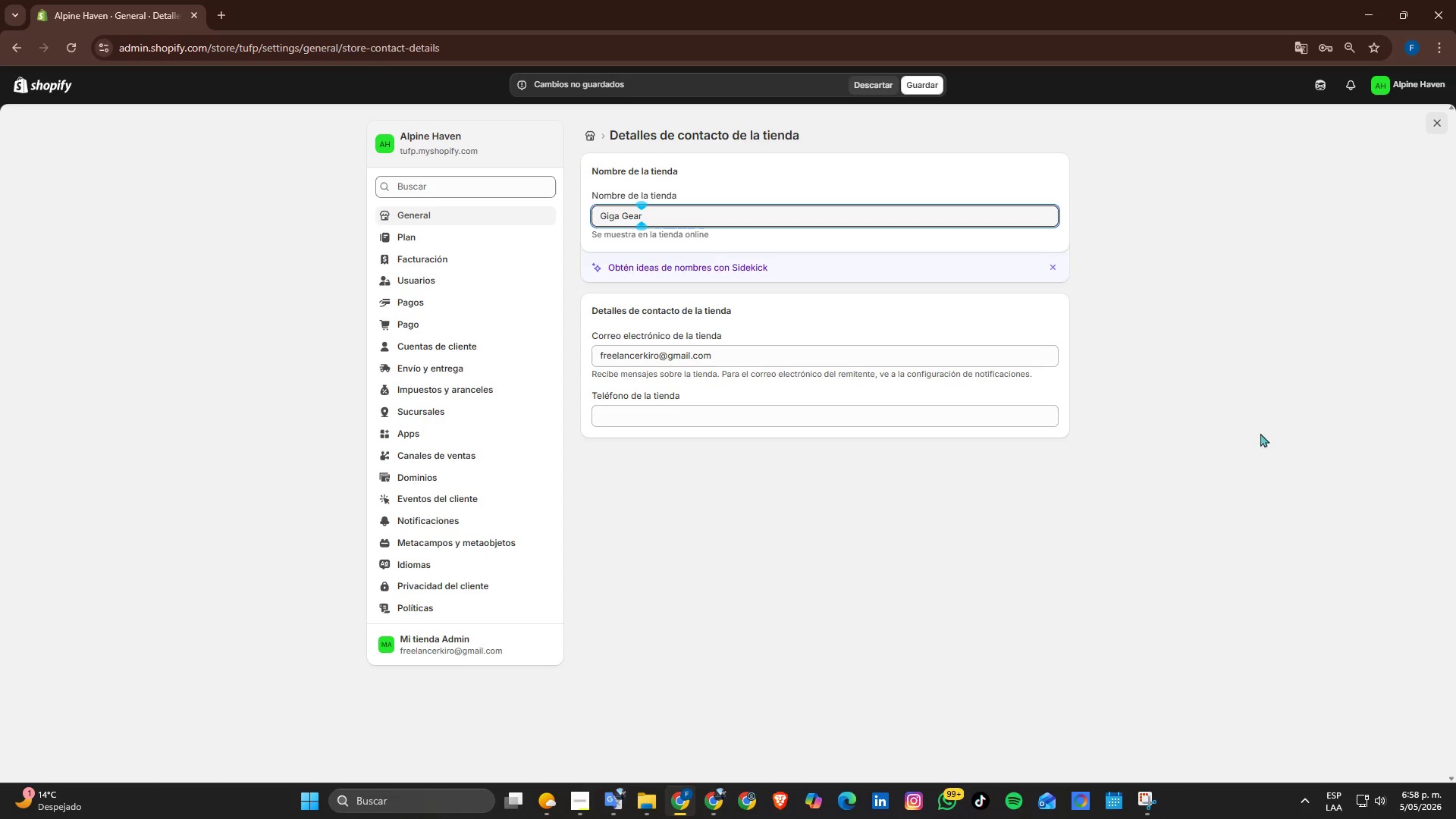 
left_click([1269, 421])
 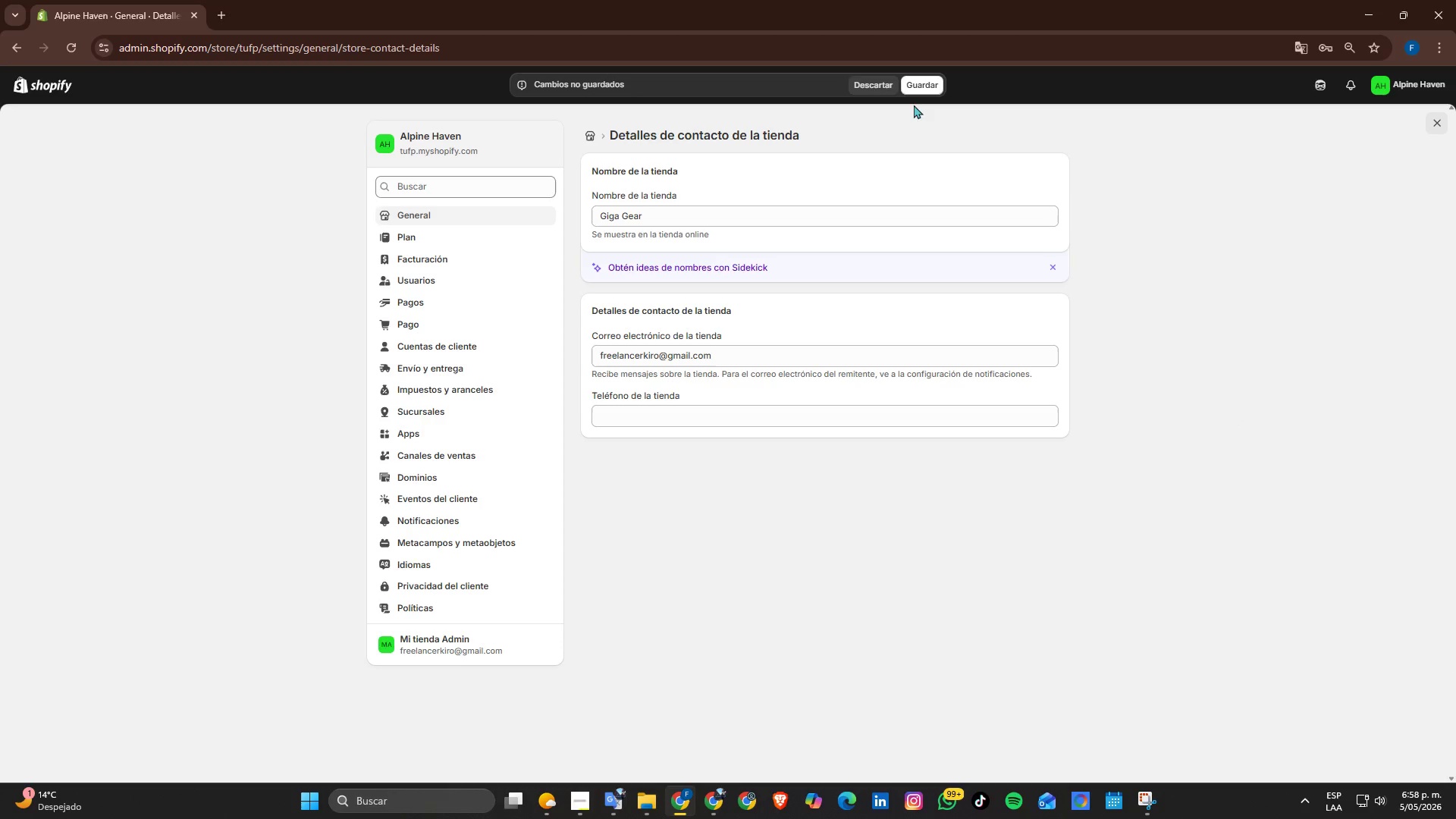 
left_click([922, 84])
 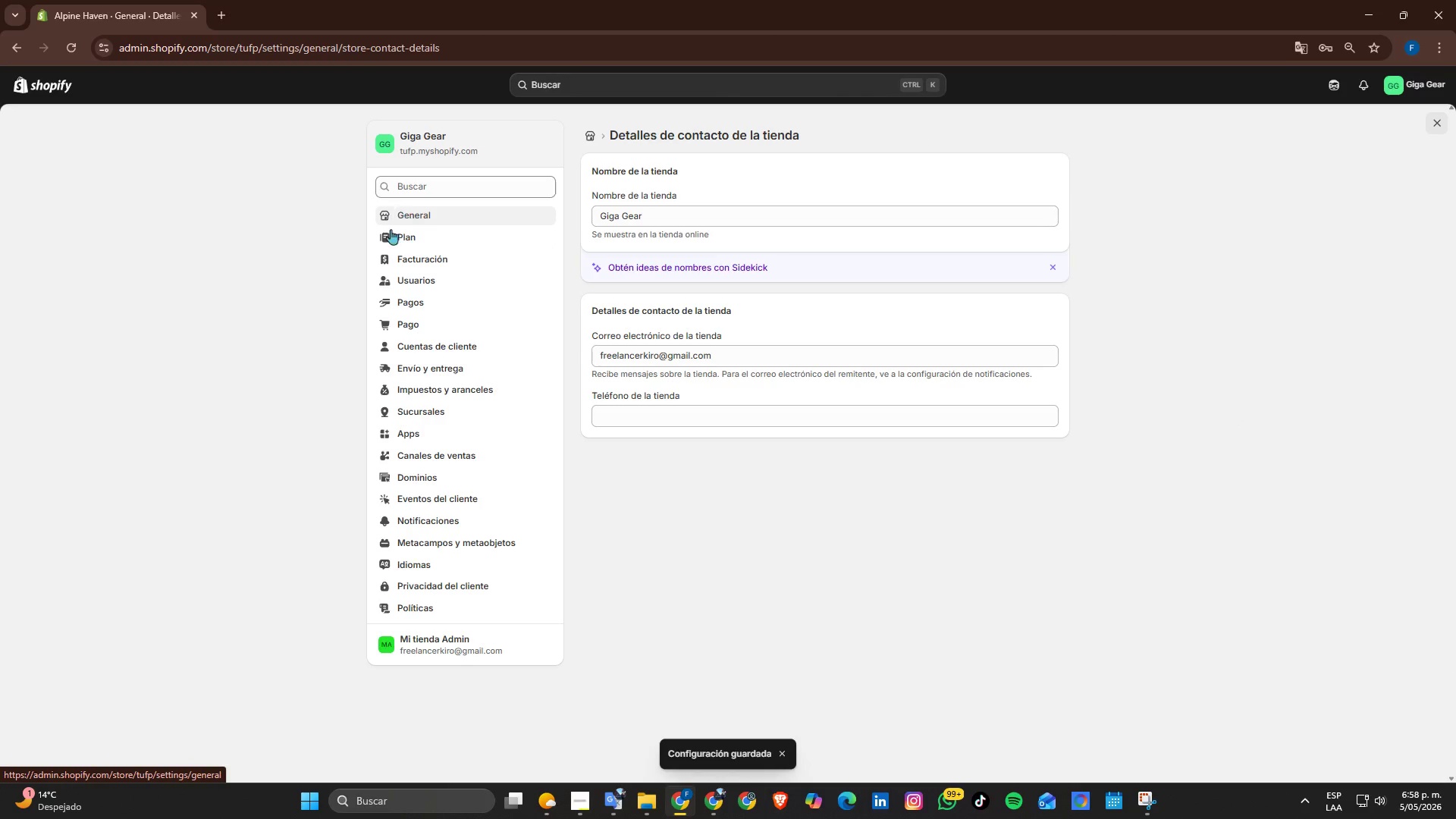 
wait(6.44)
 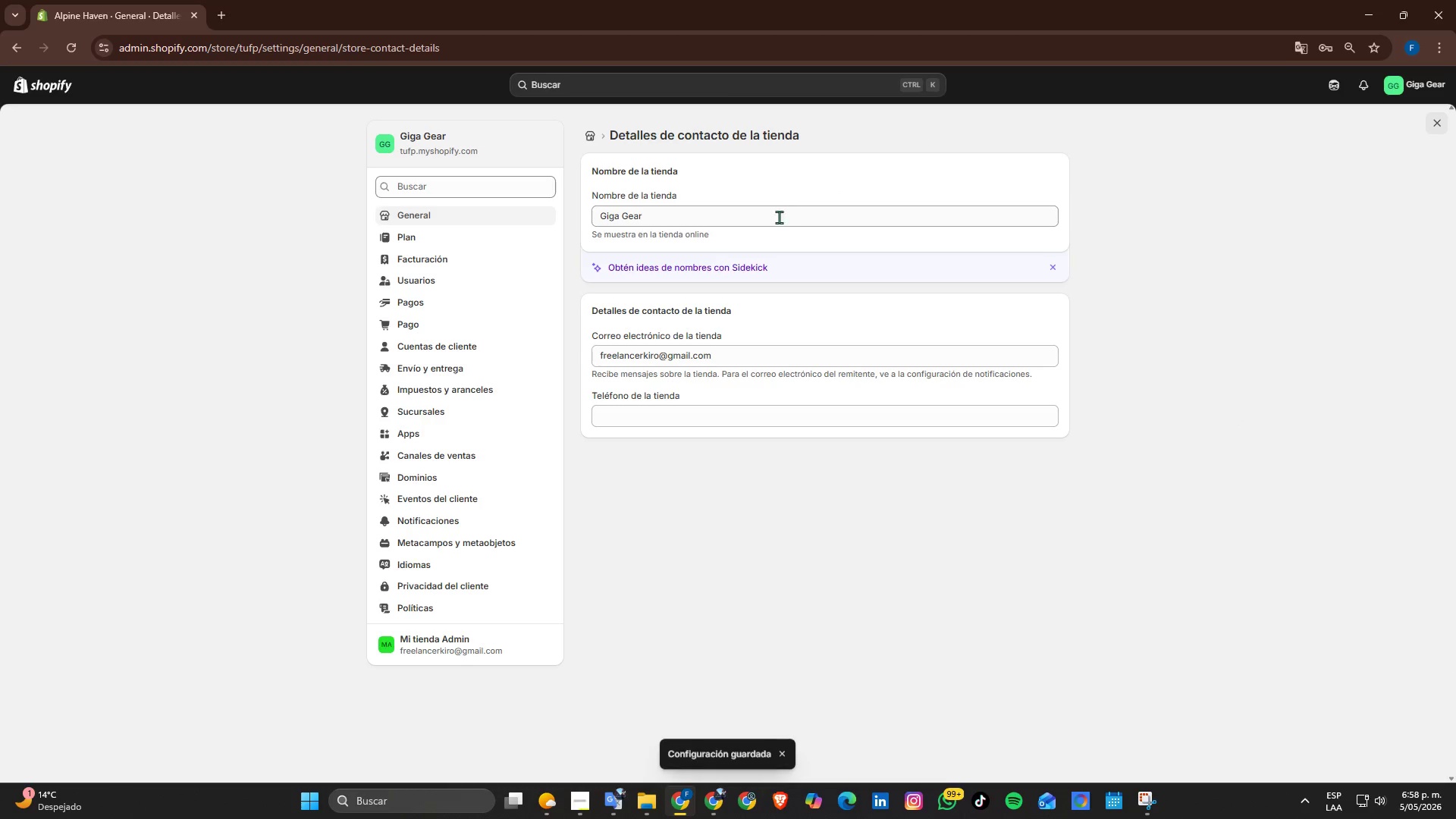 
left_click([36, 764])
 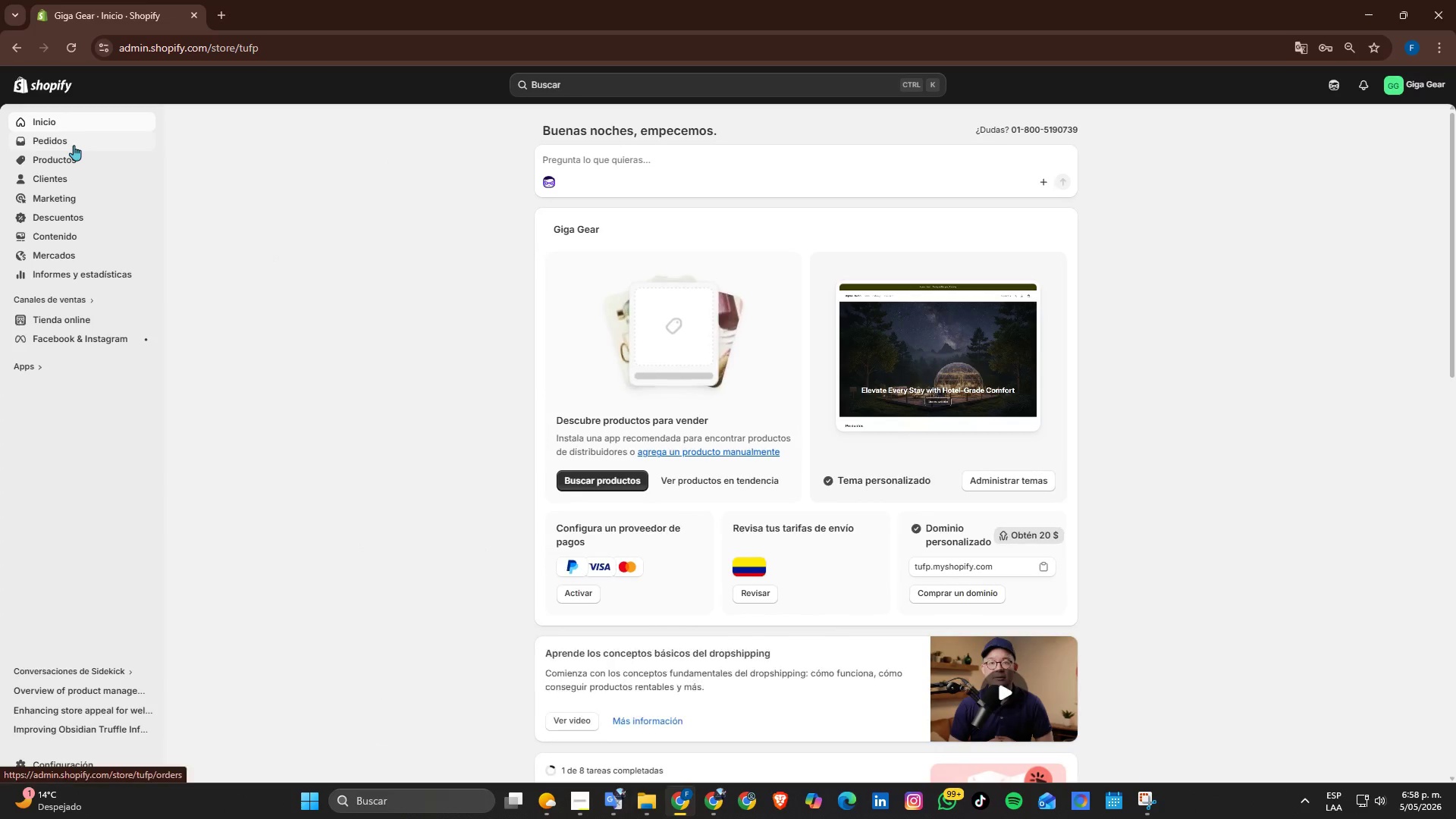 
left_click([55, 164])
 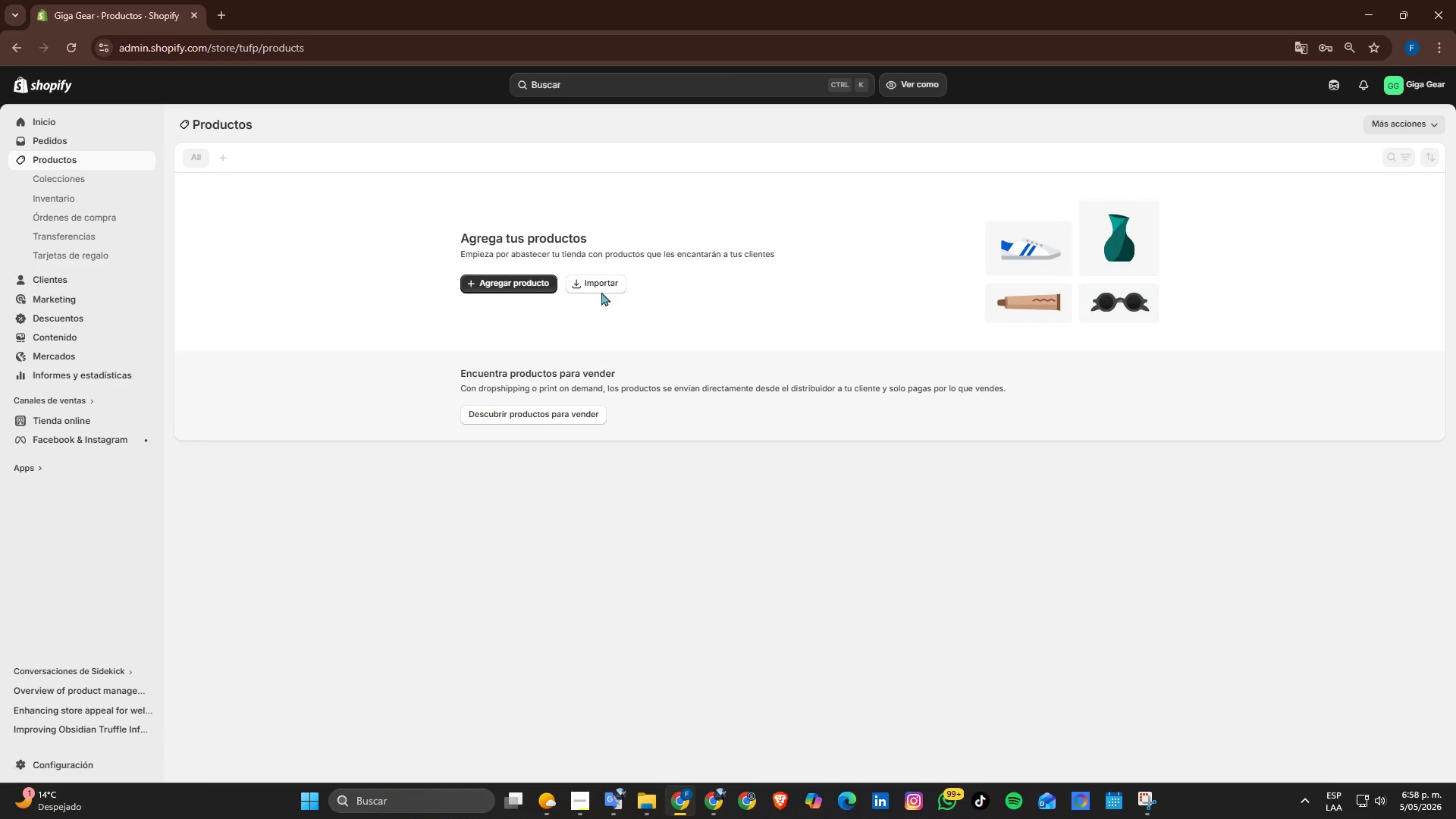 
left_click([578, 285])
 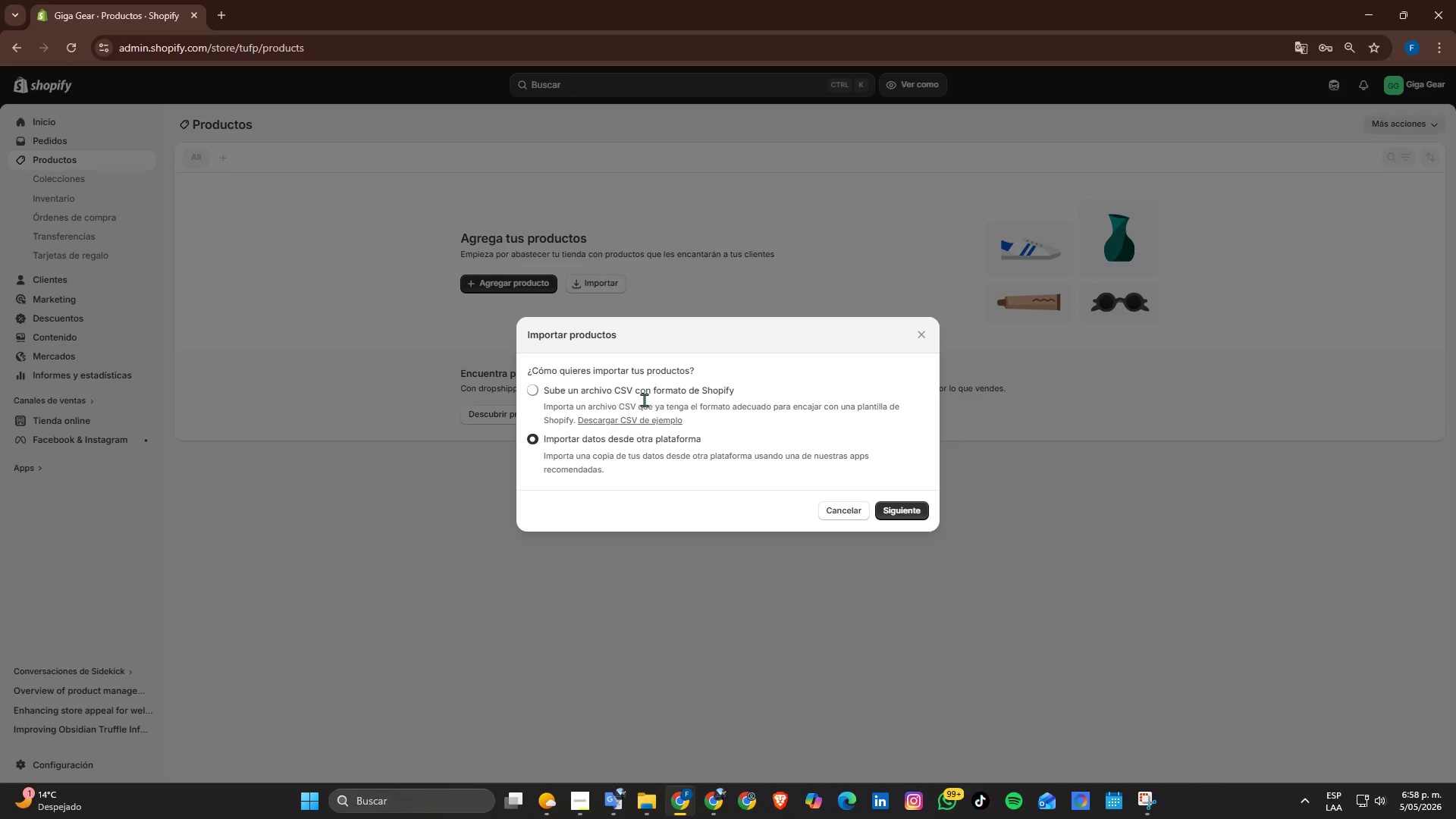 
left_click([639, 390])
 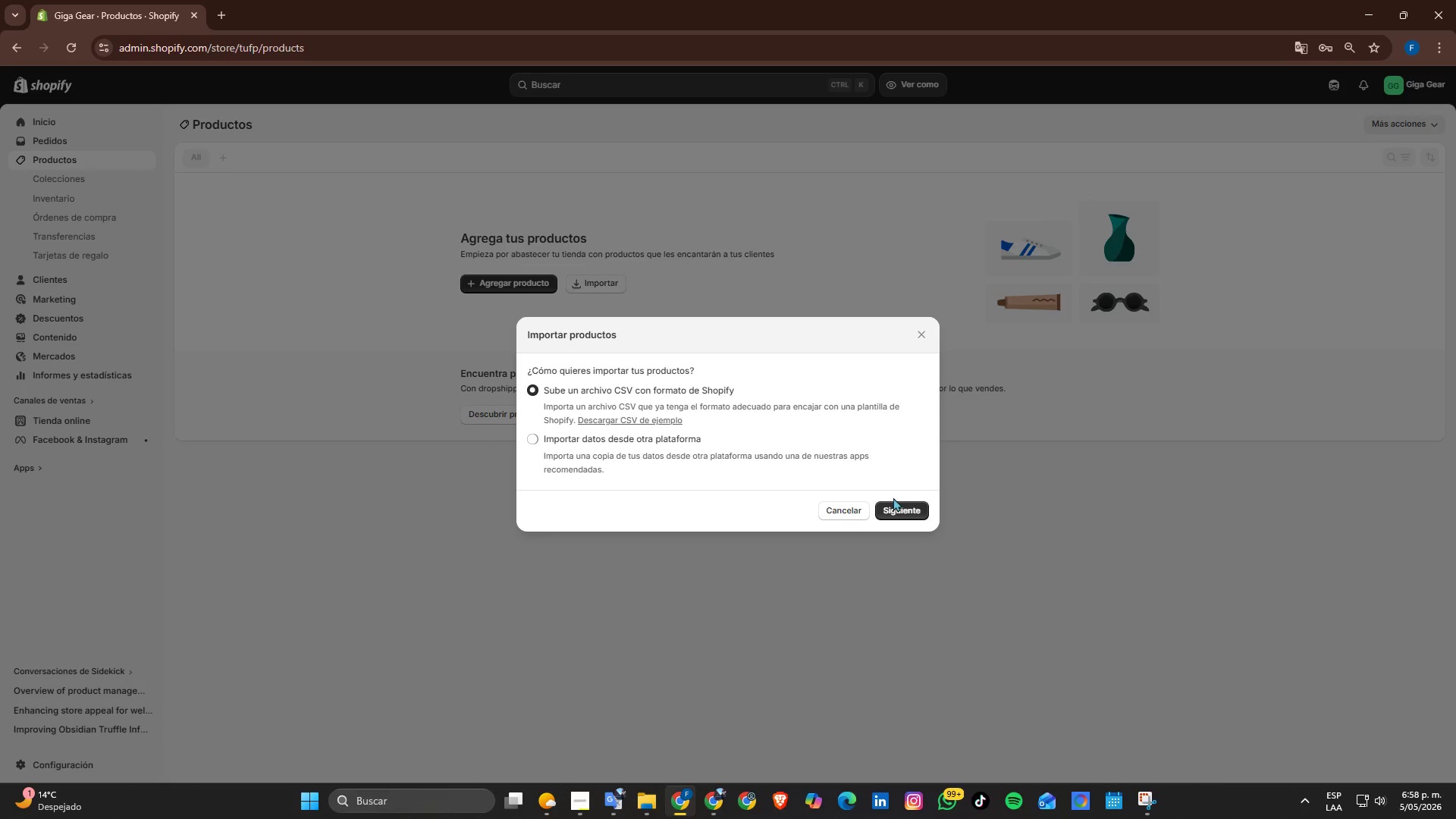 
double_click([893, 513])
 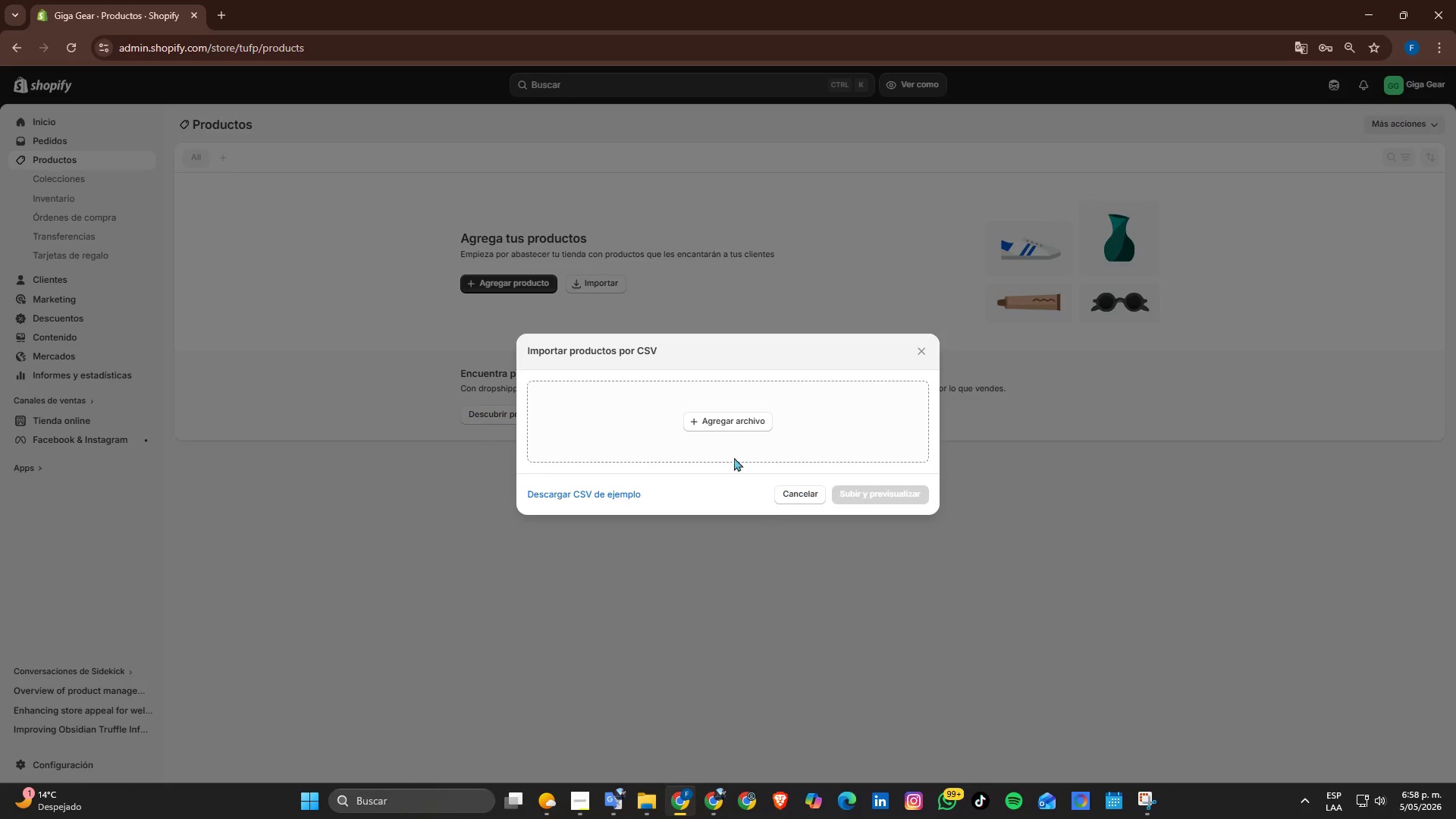 
left_click([726, 419])
 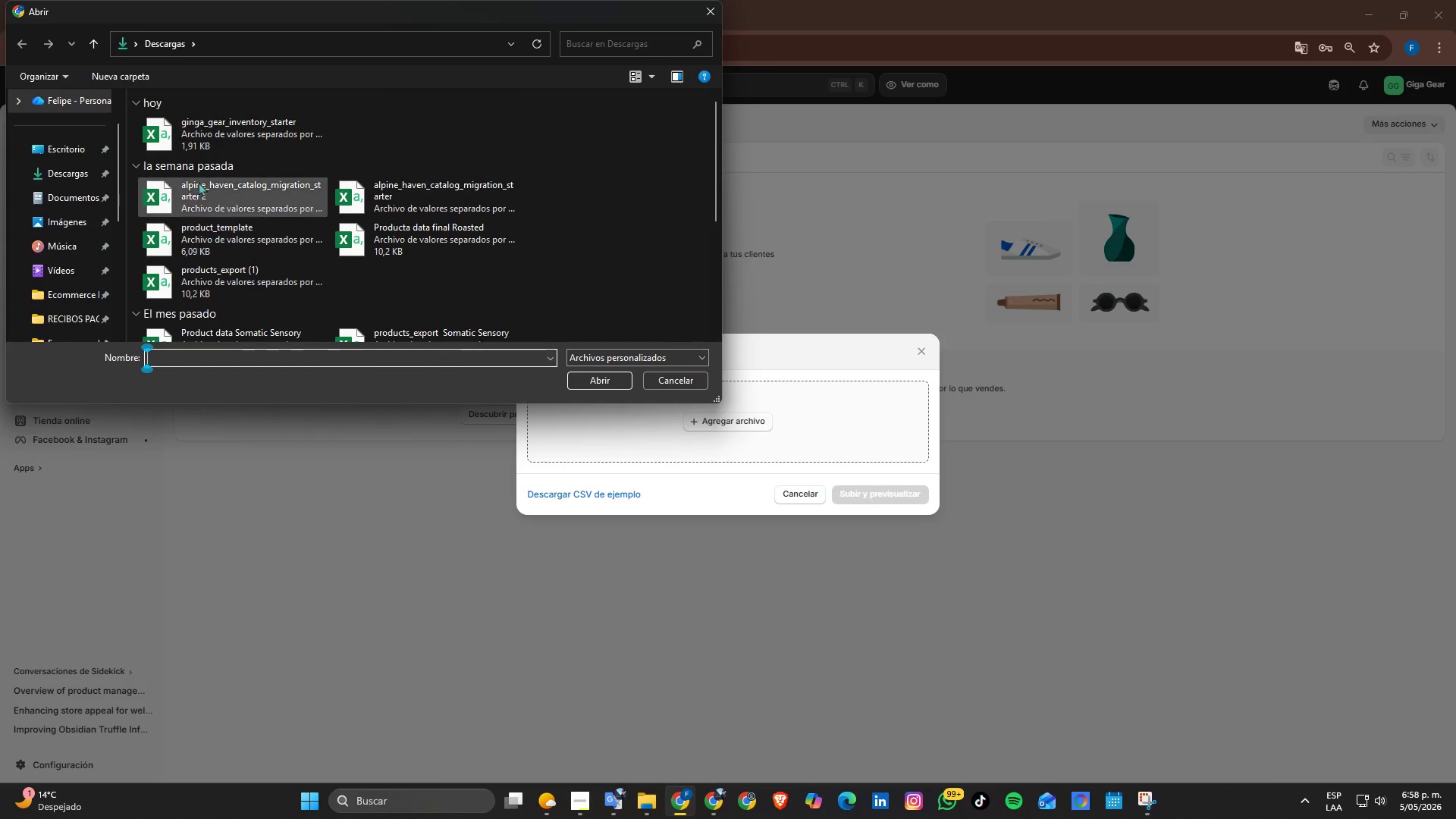 
left_click([197, 138])
 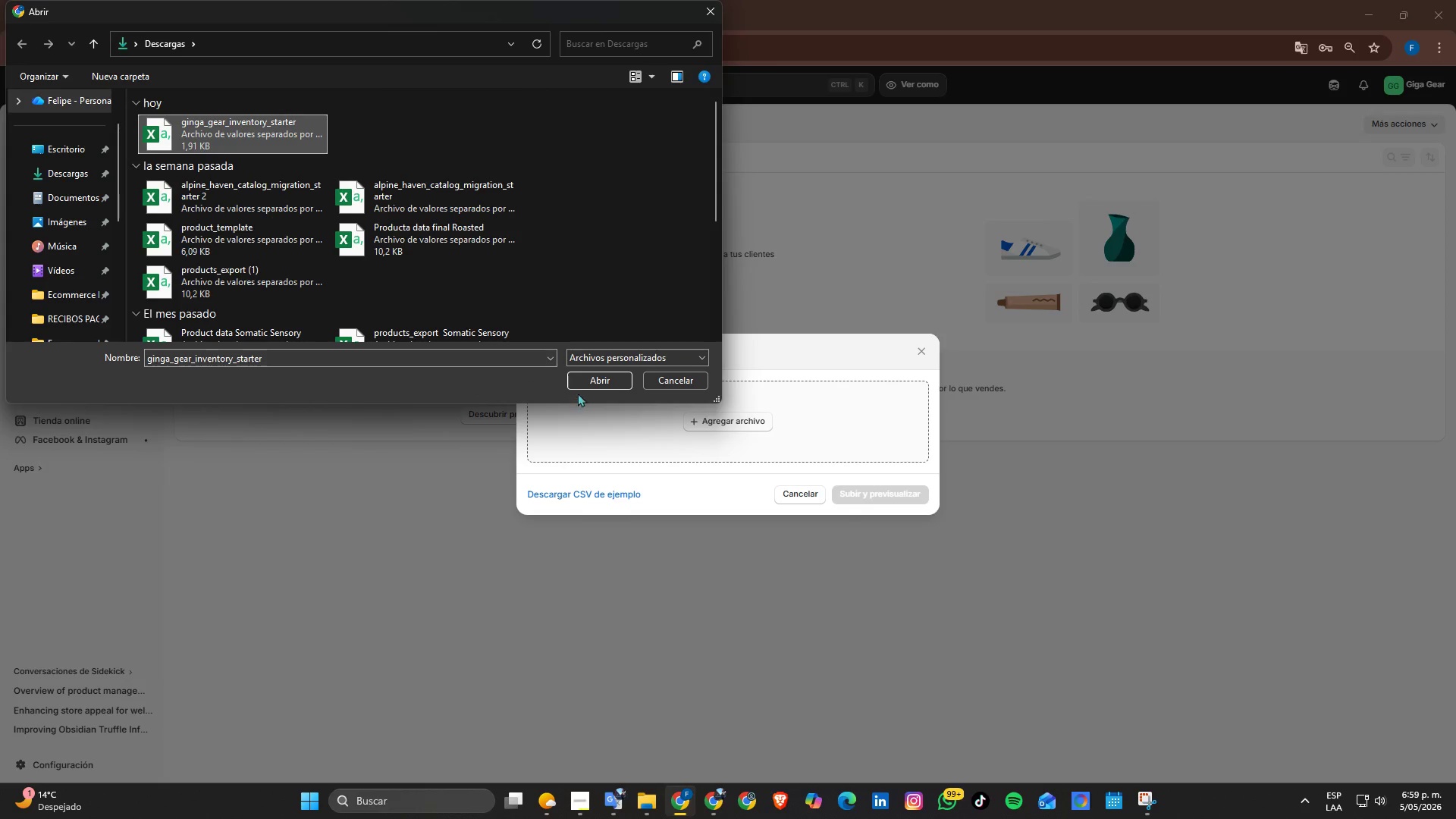 
left_click([580, 382])
 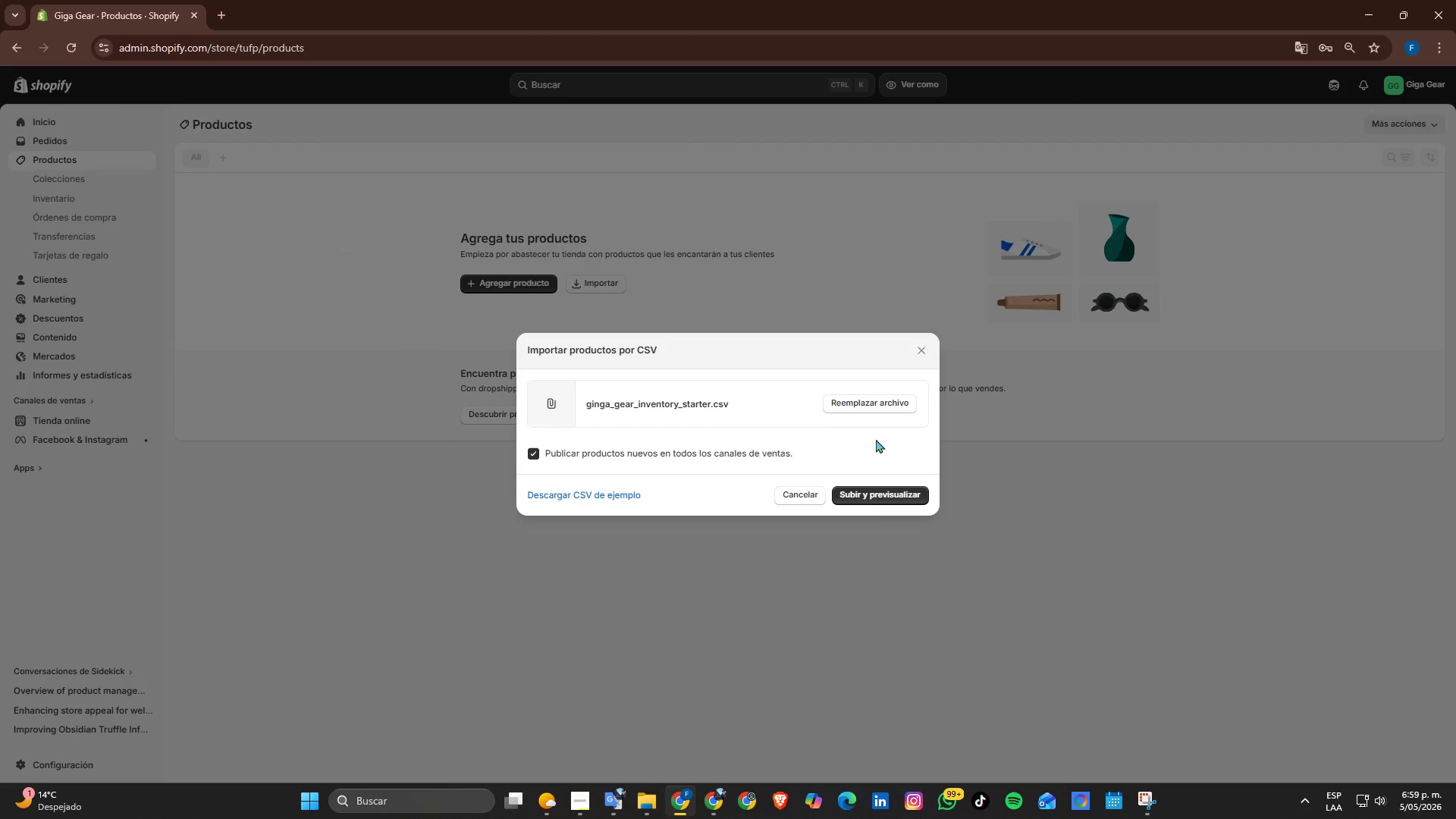 
left_click([870, 502])
 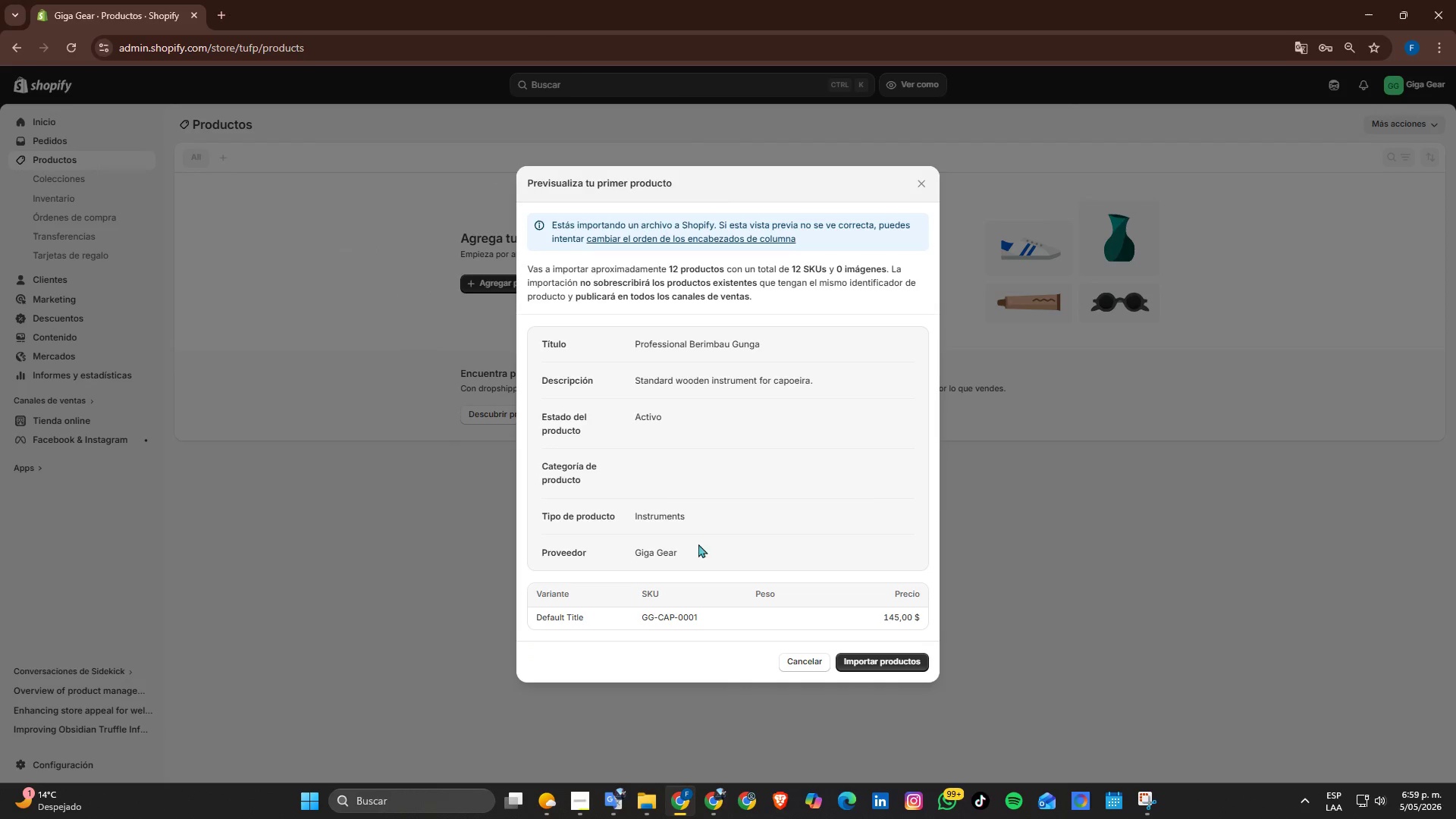 
left_click([746, 240])
 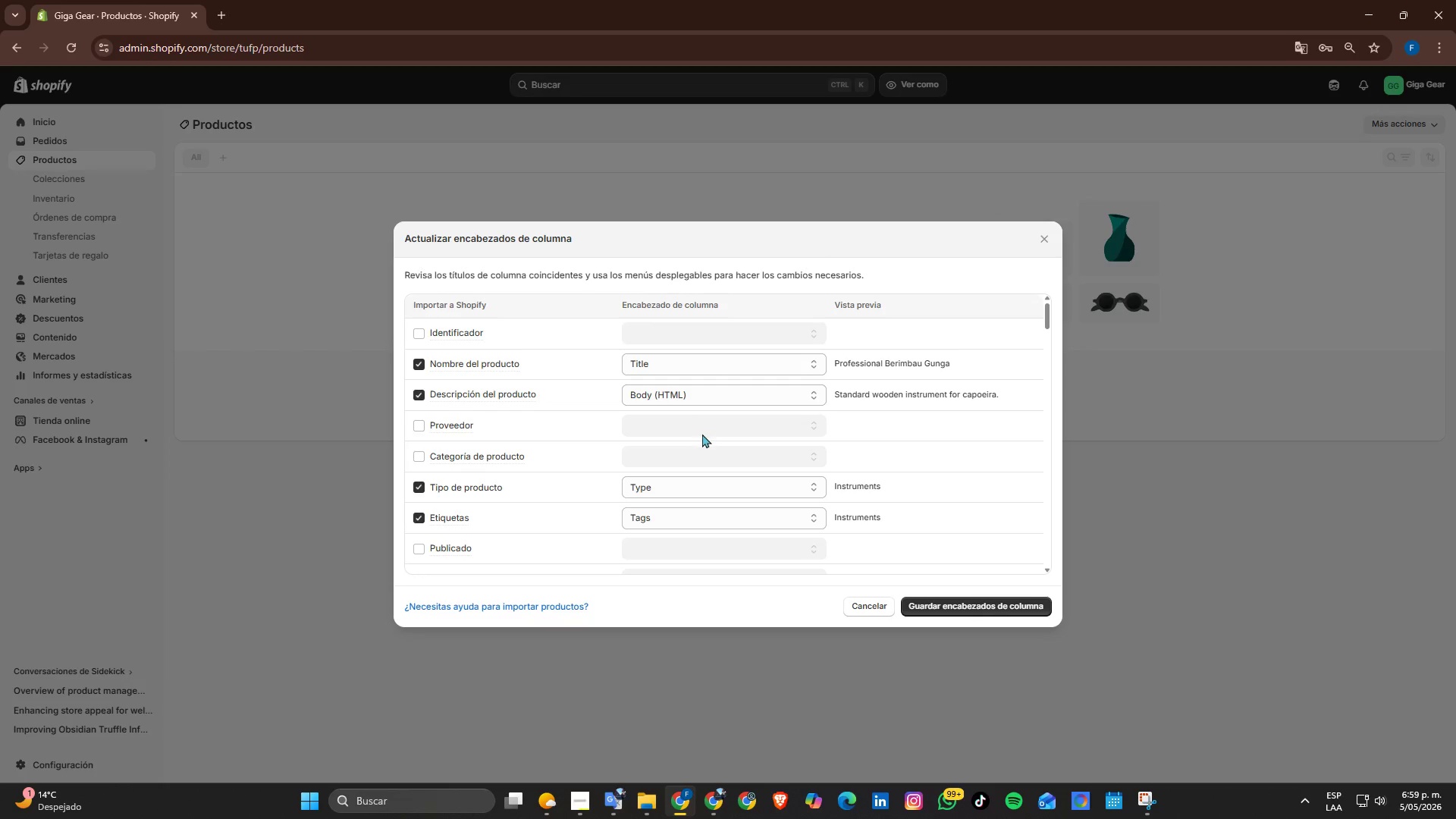 
scroll: coordinate [692, 483], scroll_direction: none, amount: 0.0
 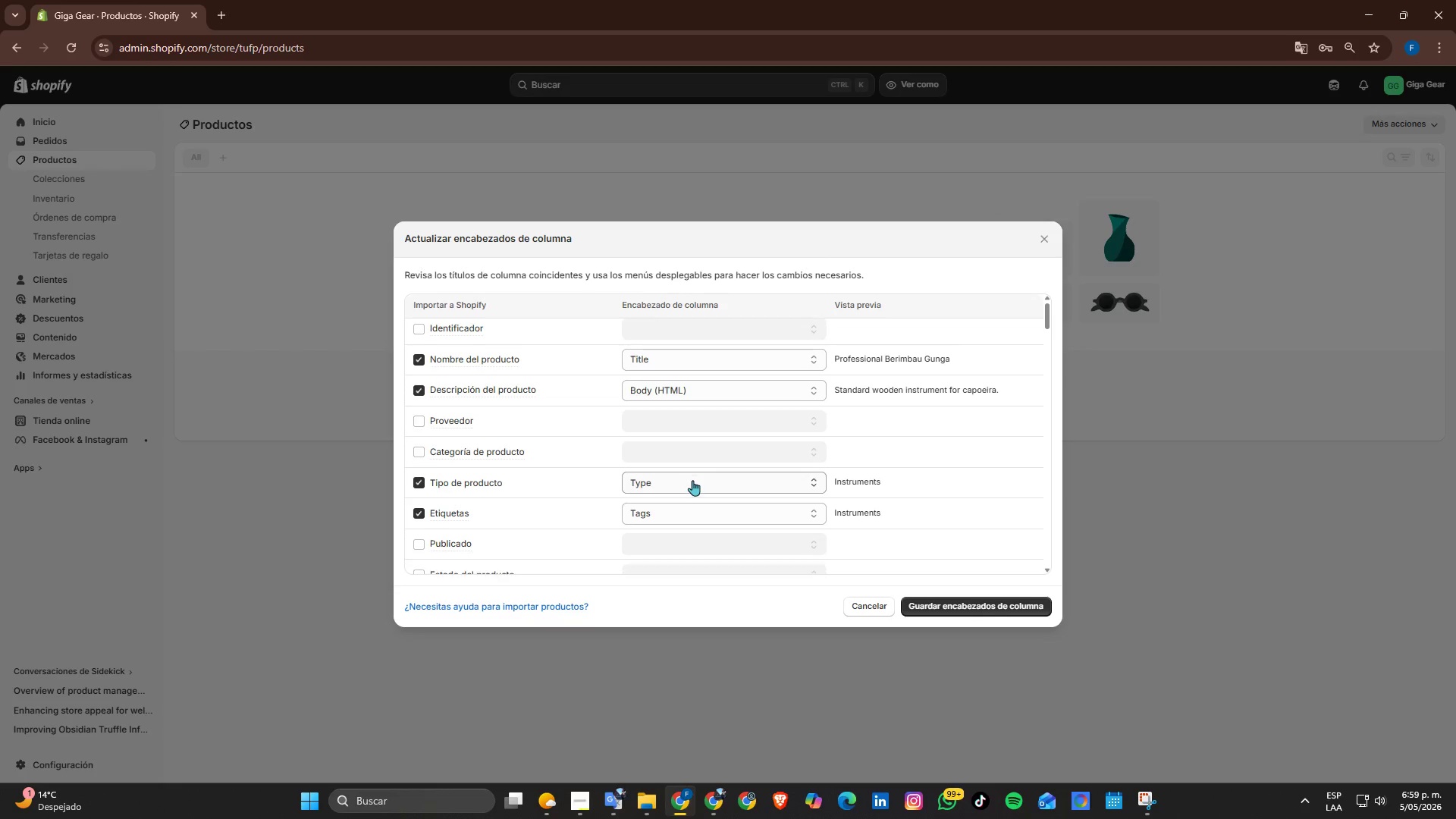 
scroll: coordinate [694, 510], scroll_direction: down, amount: 5.0
 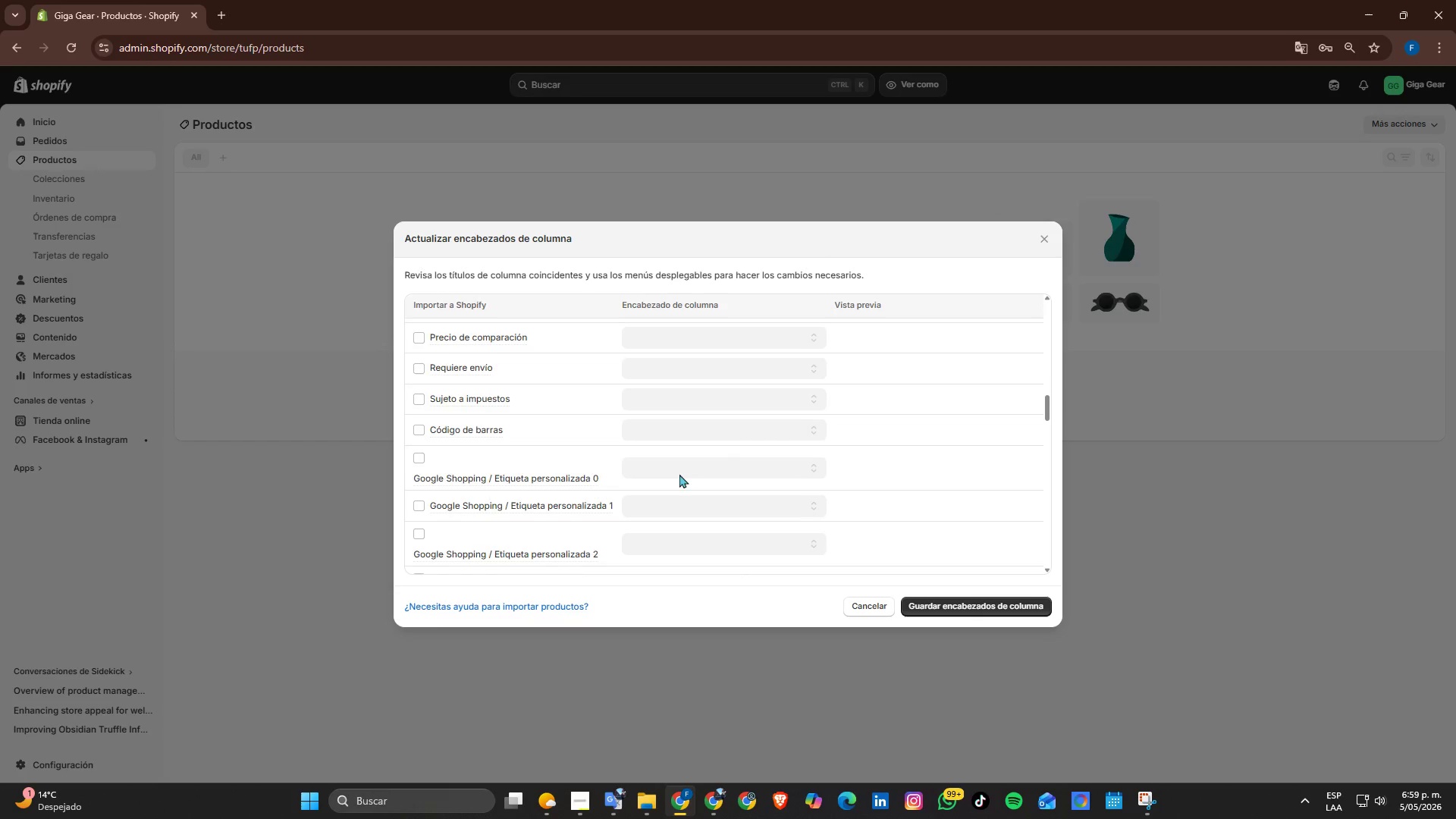 
scroll: coordinate [679, 472], scroll_direction: up, amount: 1.0
 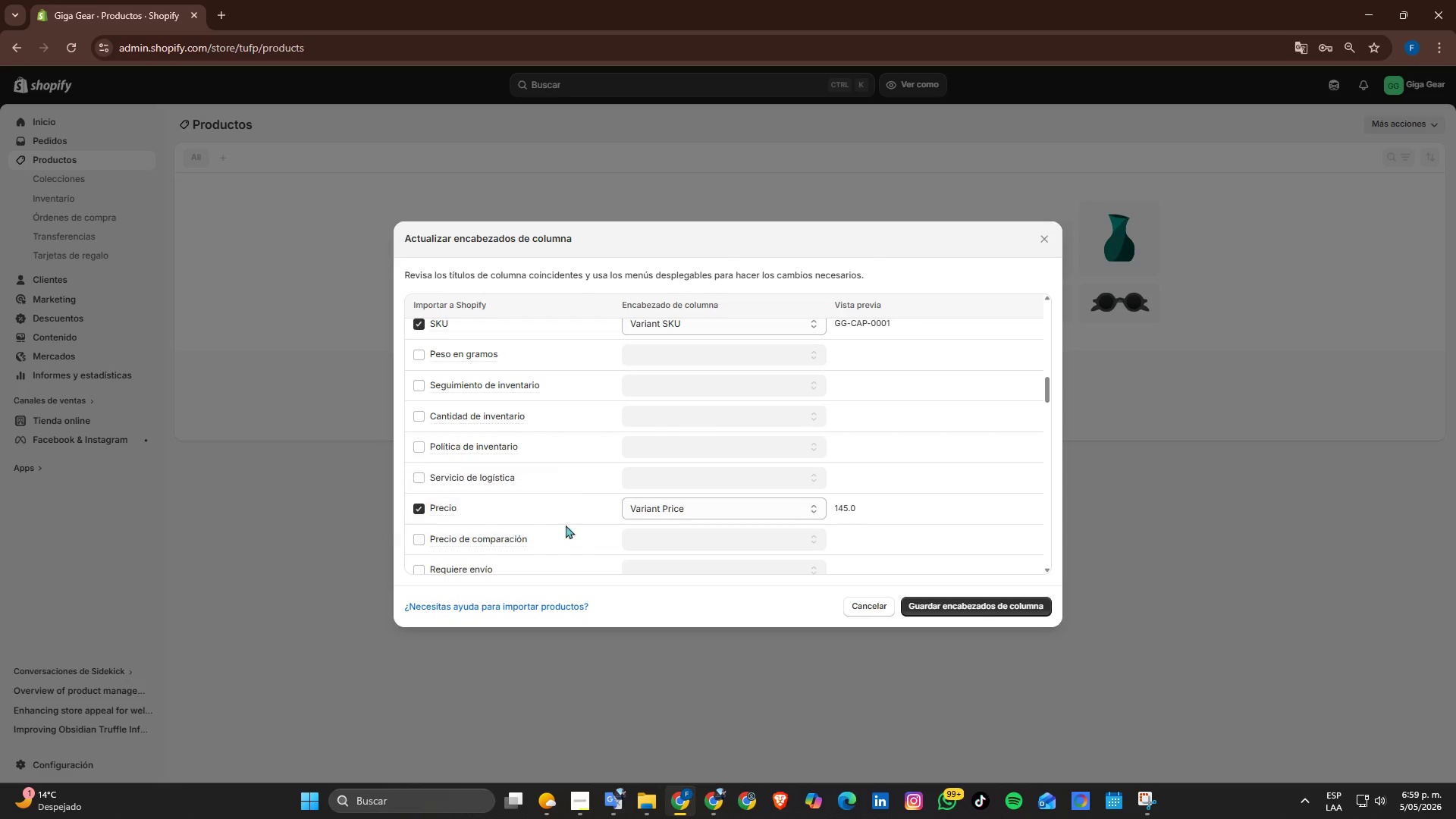 
scroll: coordinate [670, 496], scroll_direction: down, amount: 5.0
 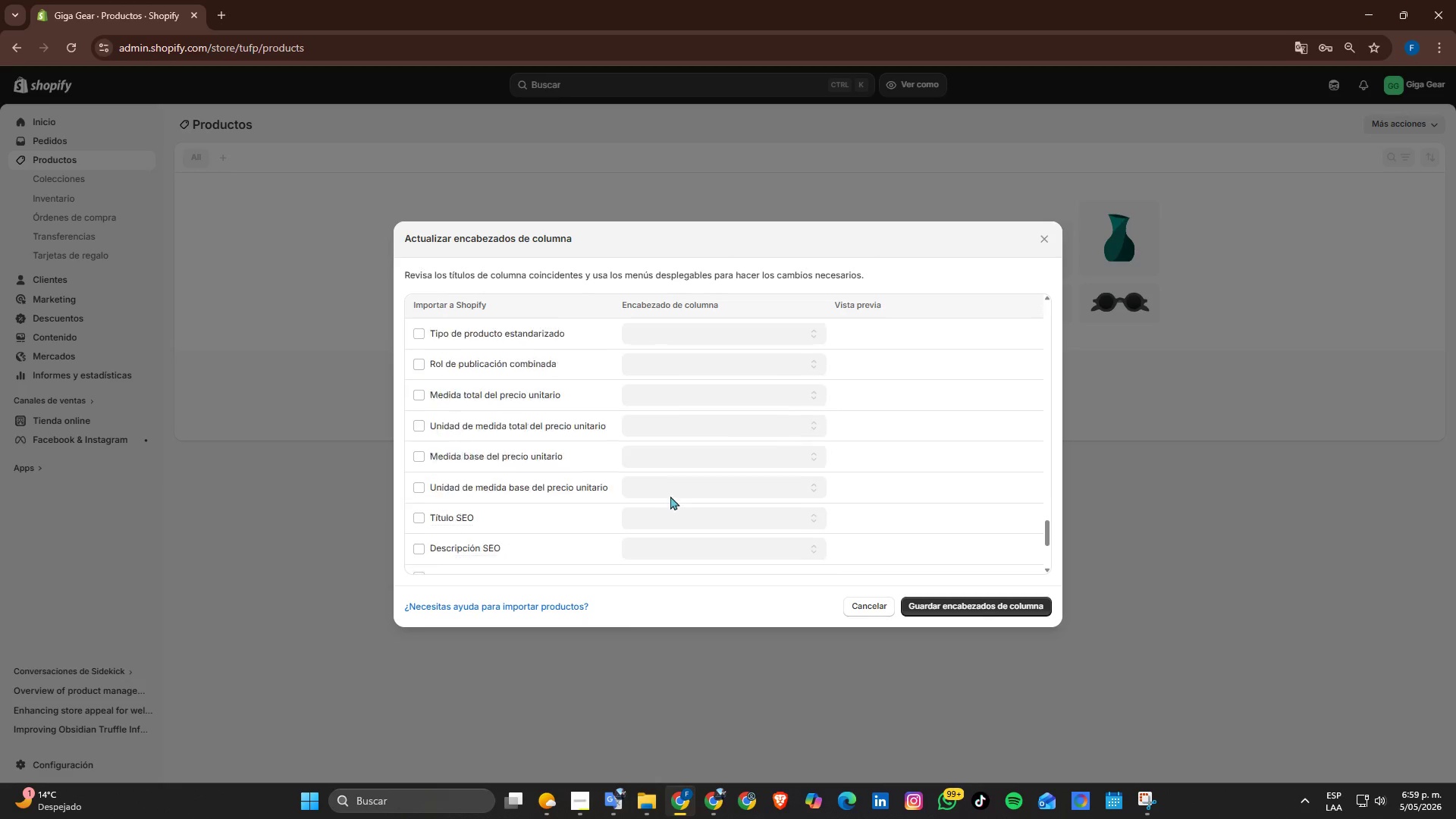 
scroll: coordinate [670, 495], scroll_direction: up, amount: 7.0
 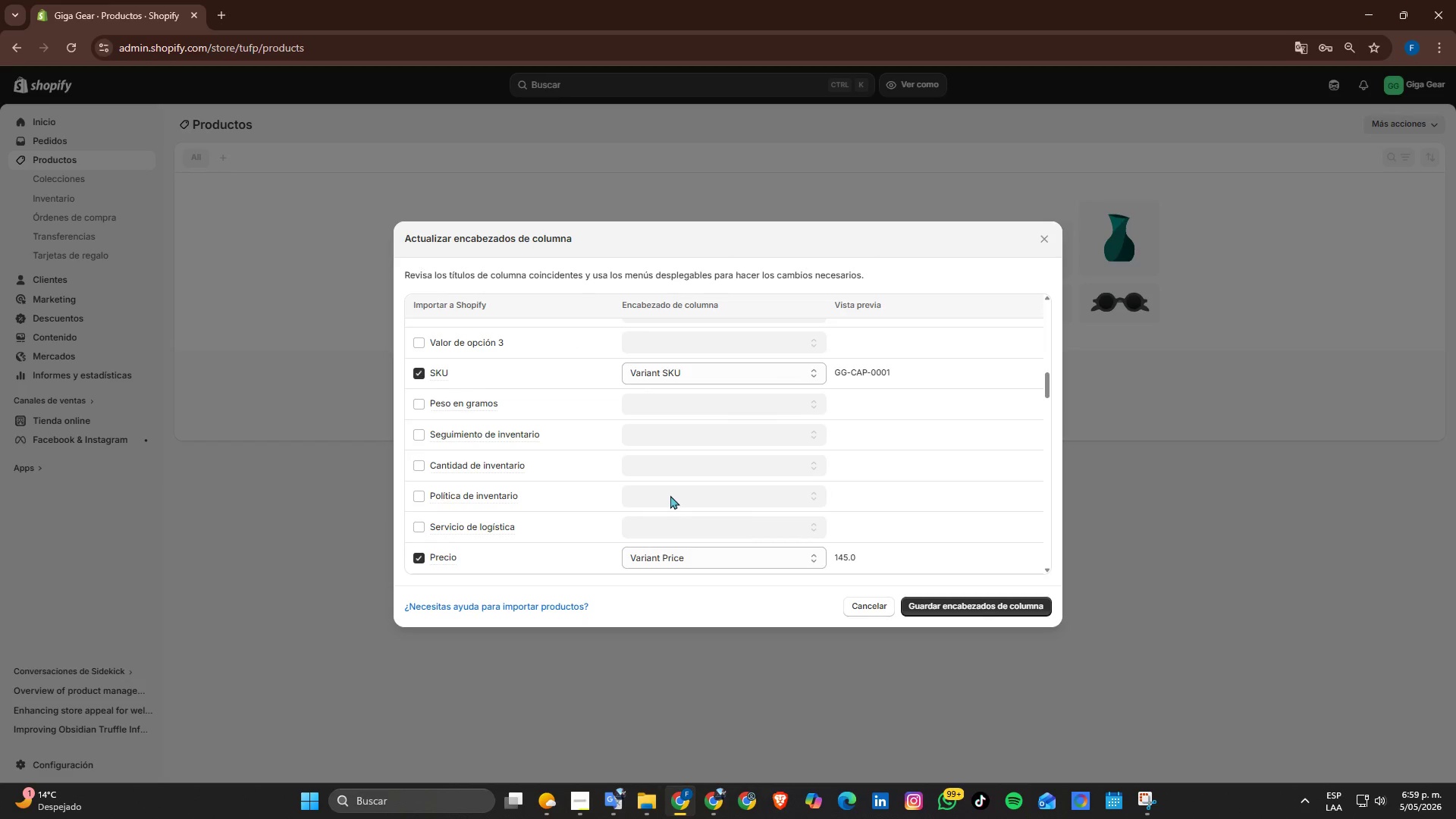 
scroll: coordinate [670, 495], scroll_direction: down, amount: 1.0
 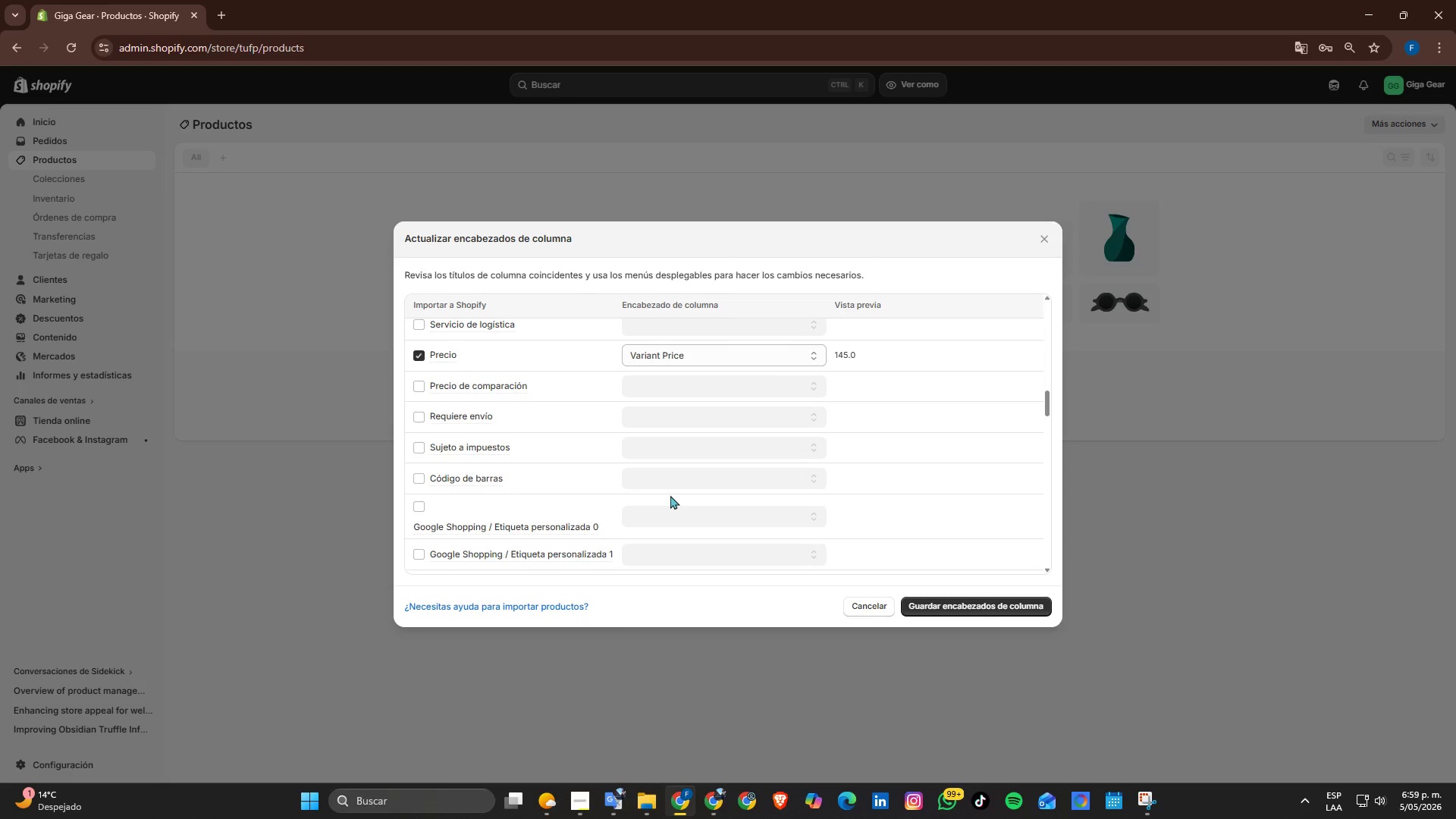 
scroll: coordinate [670, 493], scroll_direction: none, amount: 0.0
 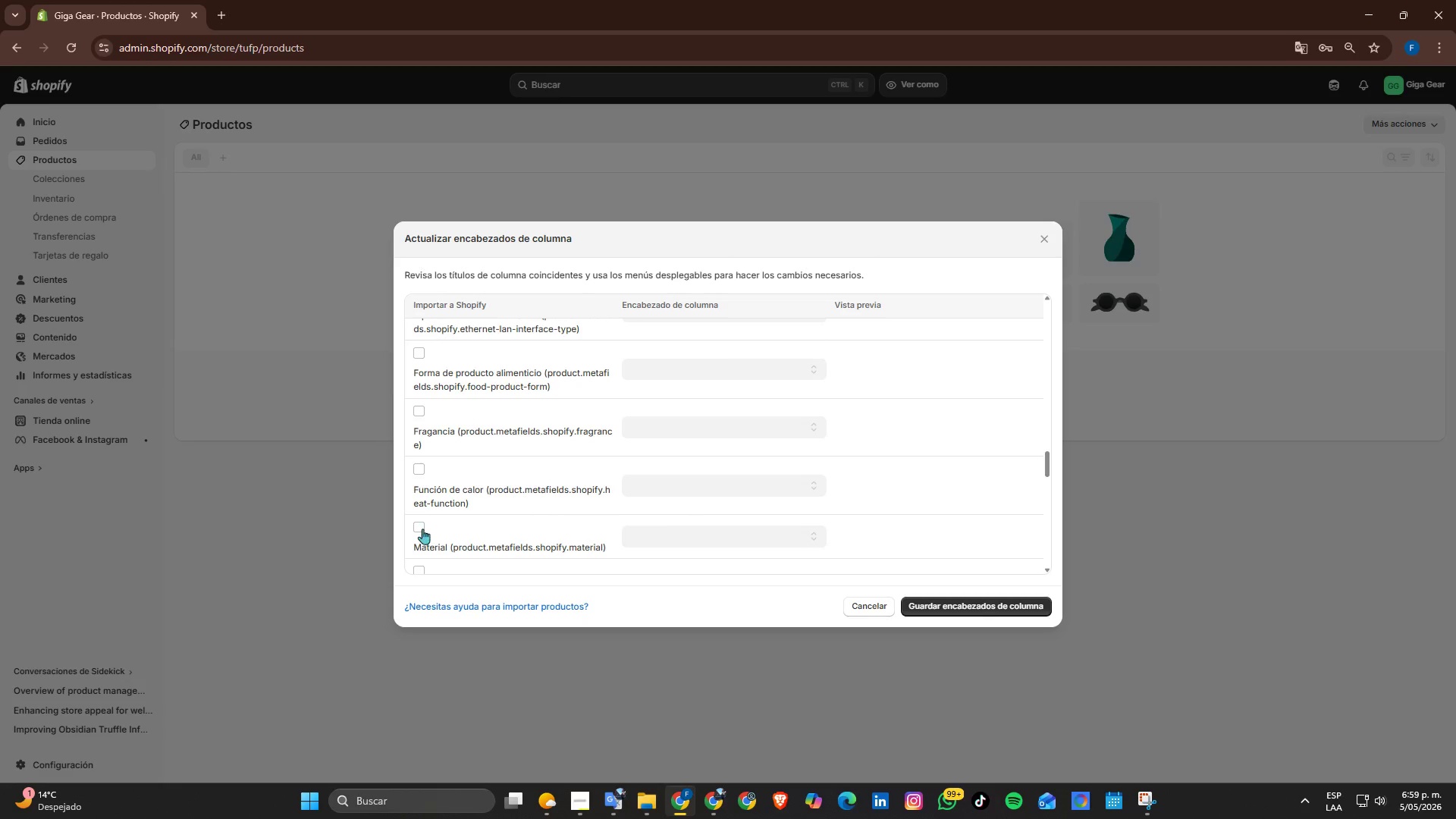 
double_click([704, 519])
 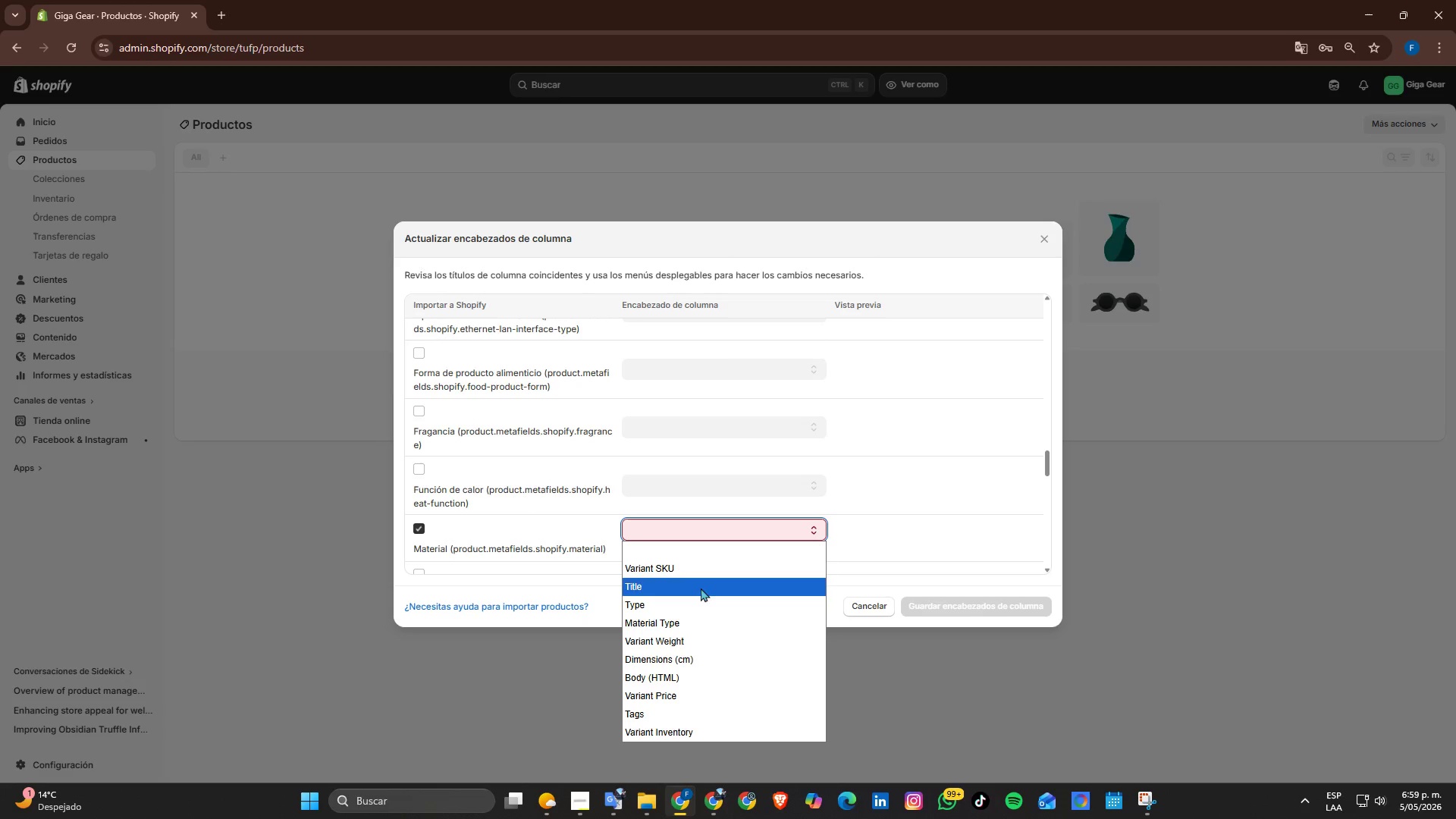 
left_click([683, 626])
 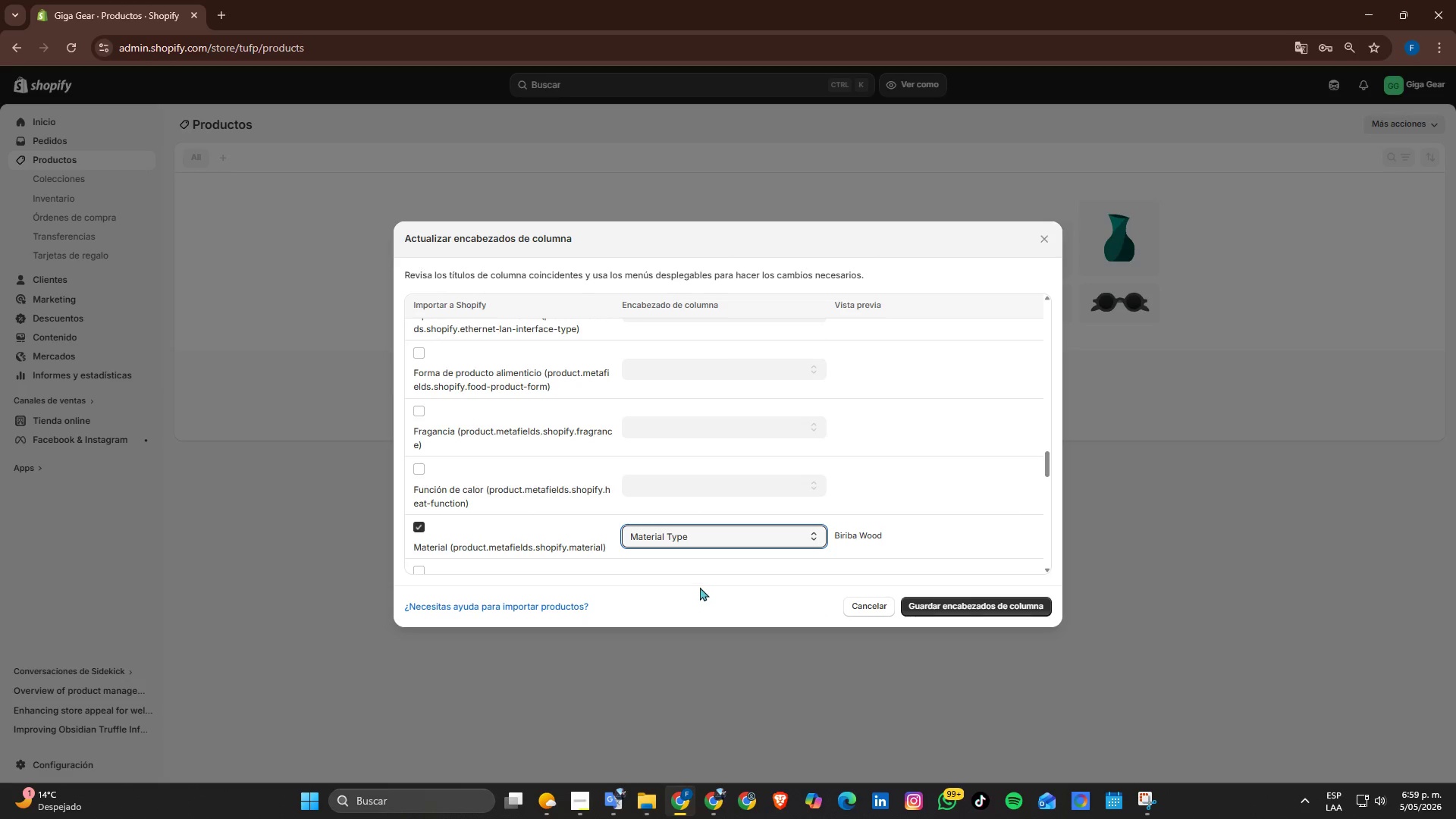 
scroll: coordinate [697, 571], scroll_direction: down, amount: 1.0
 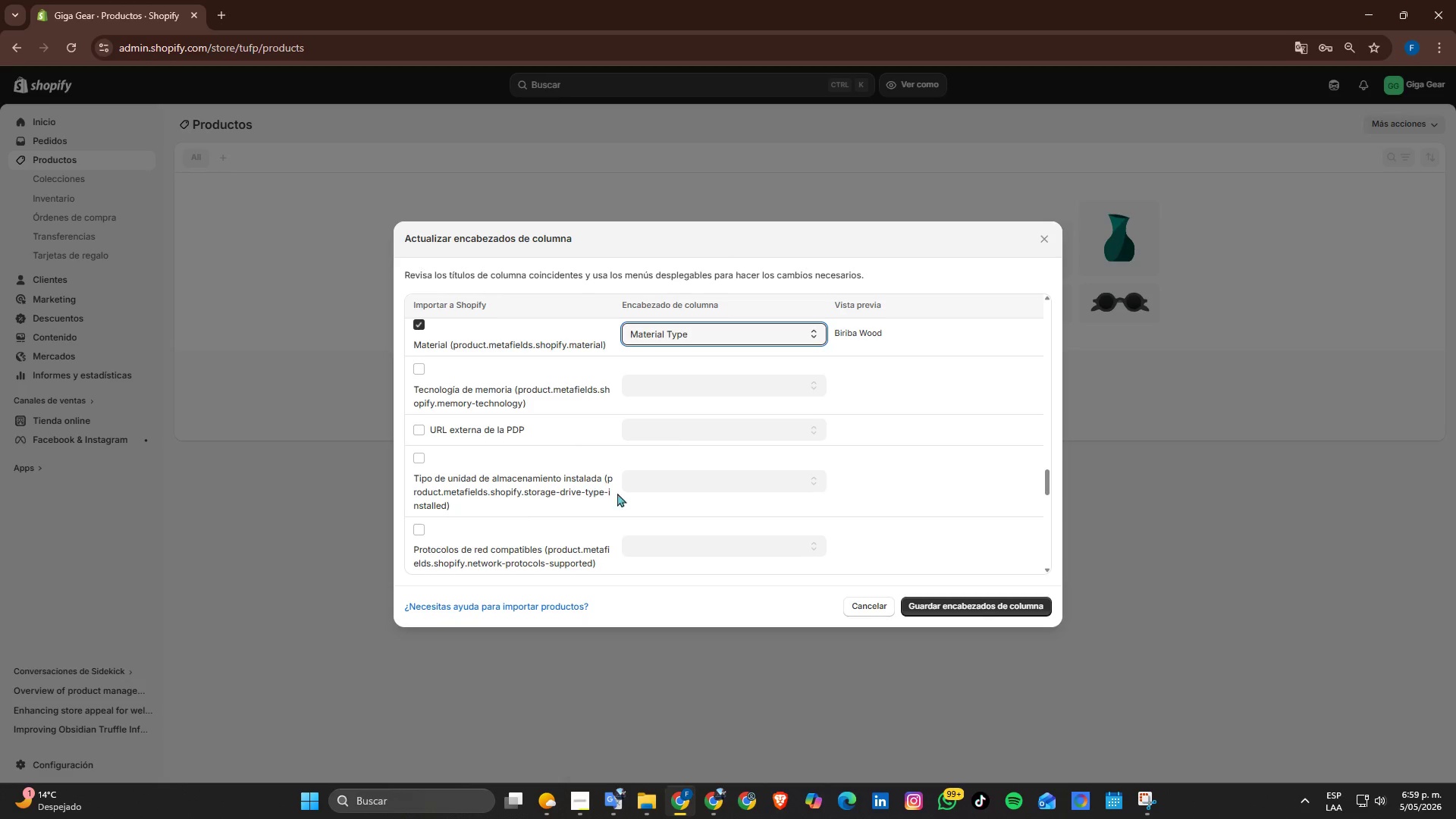 
wait(6.18)
 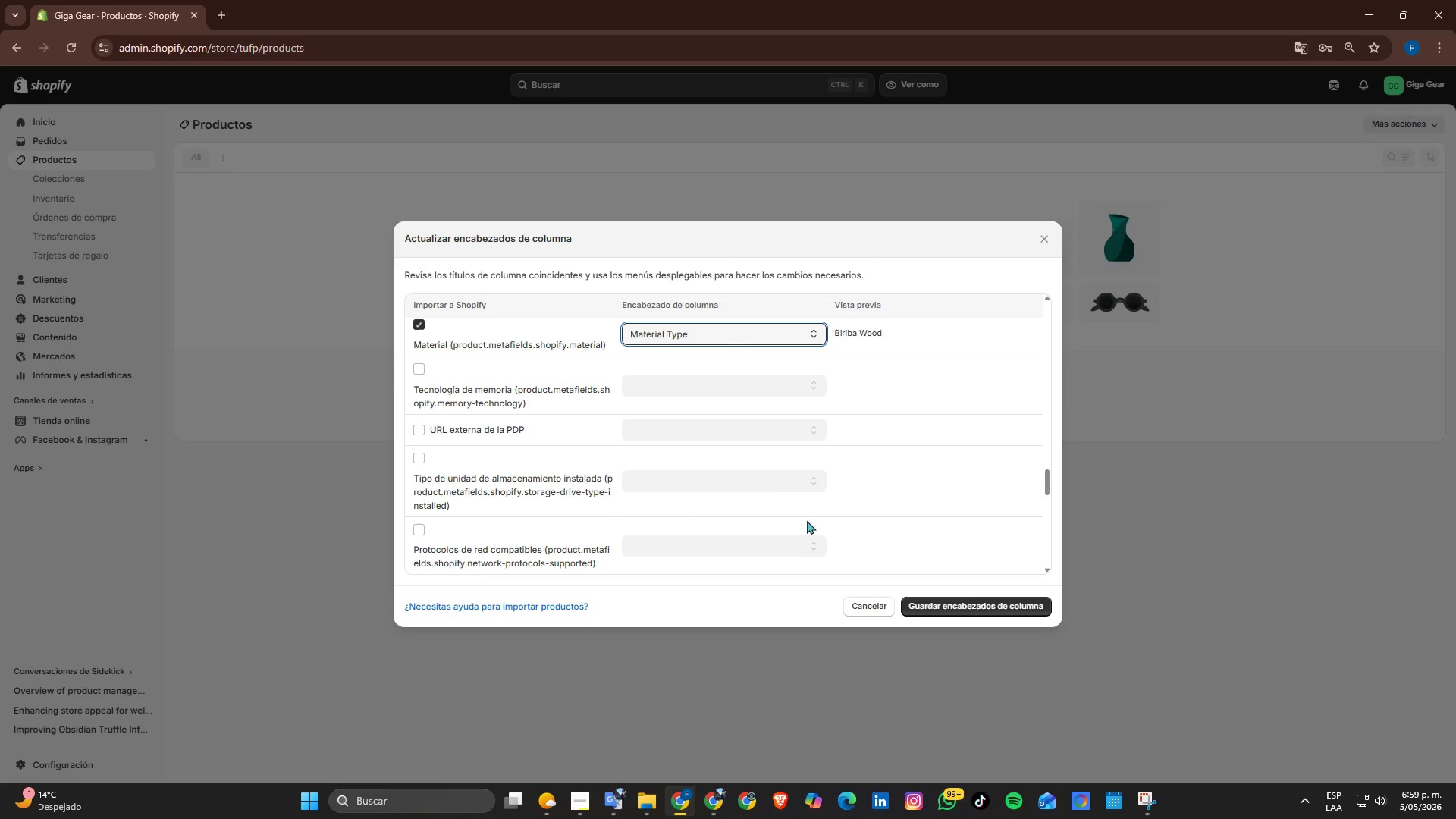 
left_click([645, 793])
 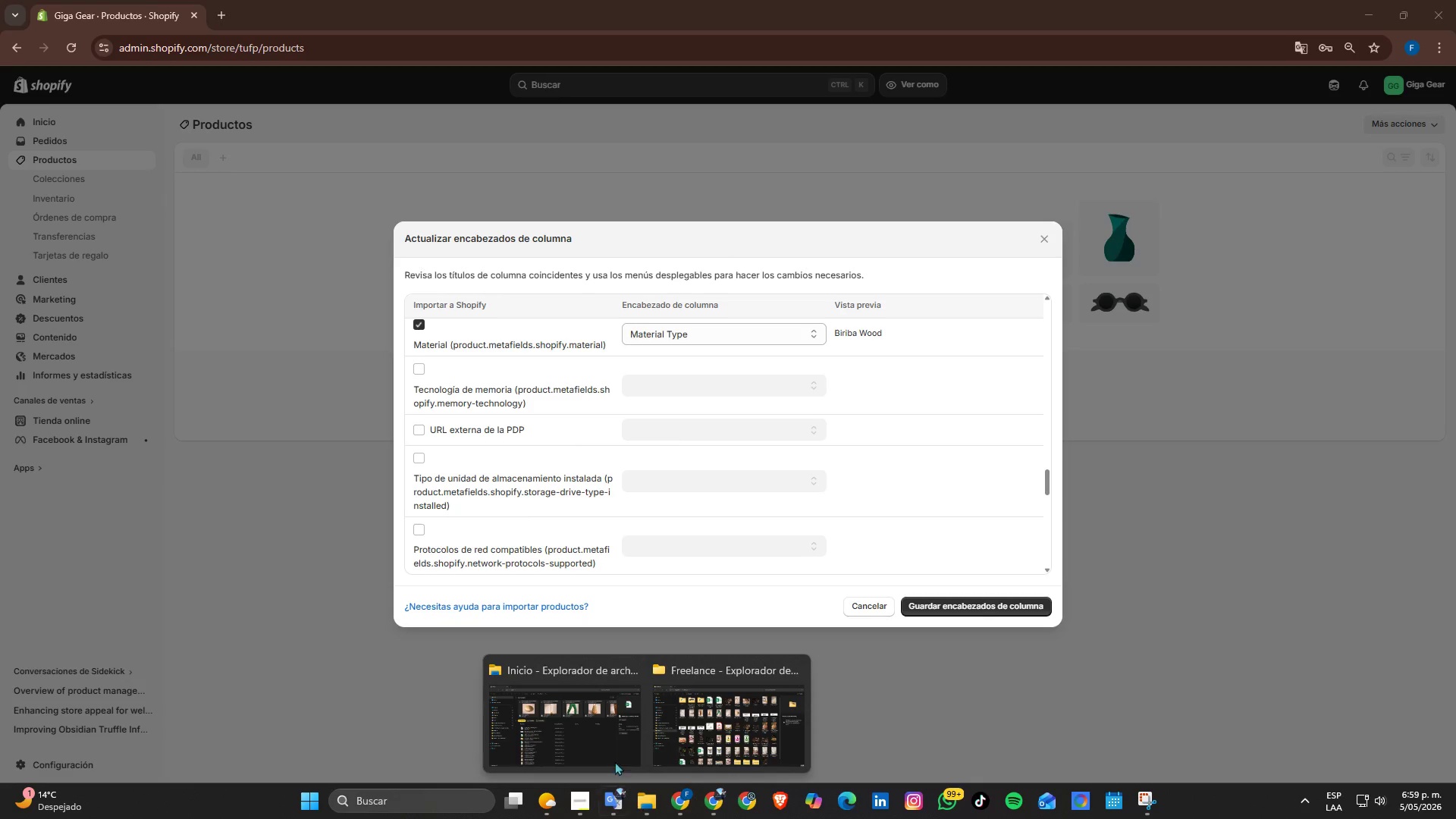 
left_click([599, 730])
 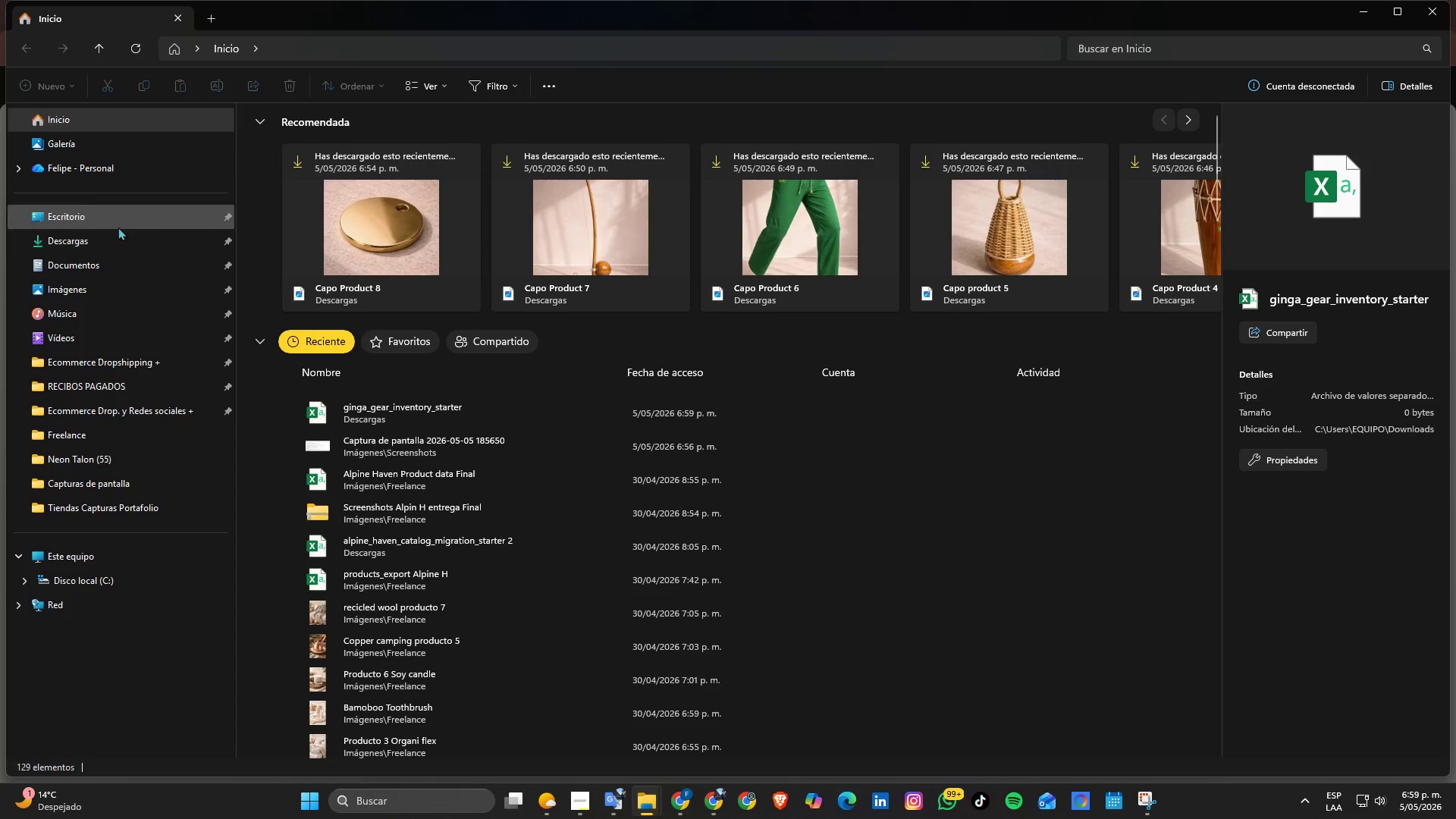 
left_click([103, 243])
 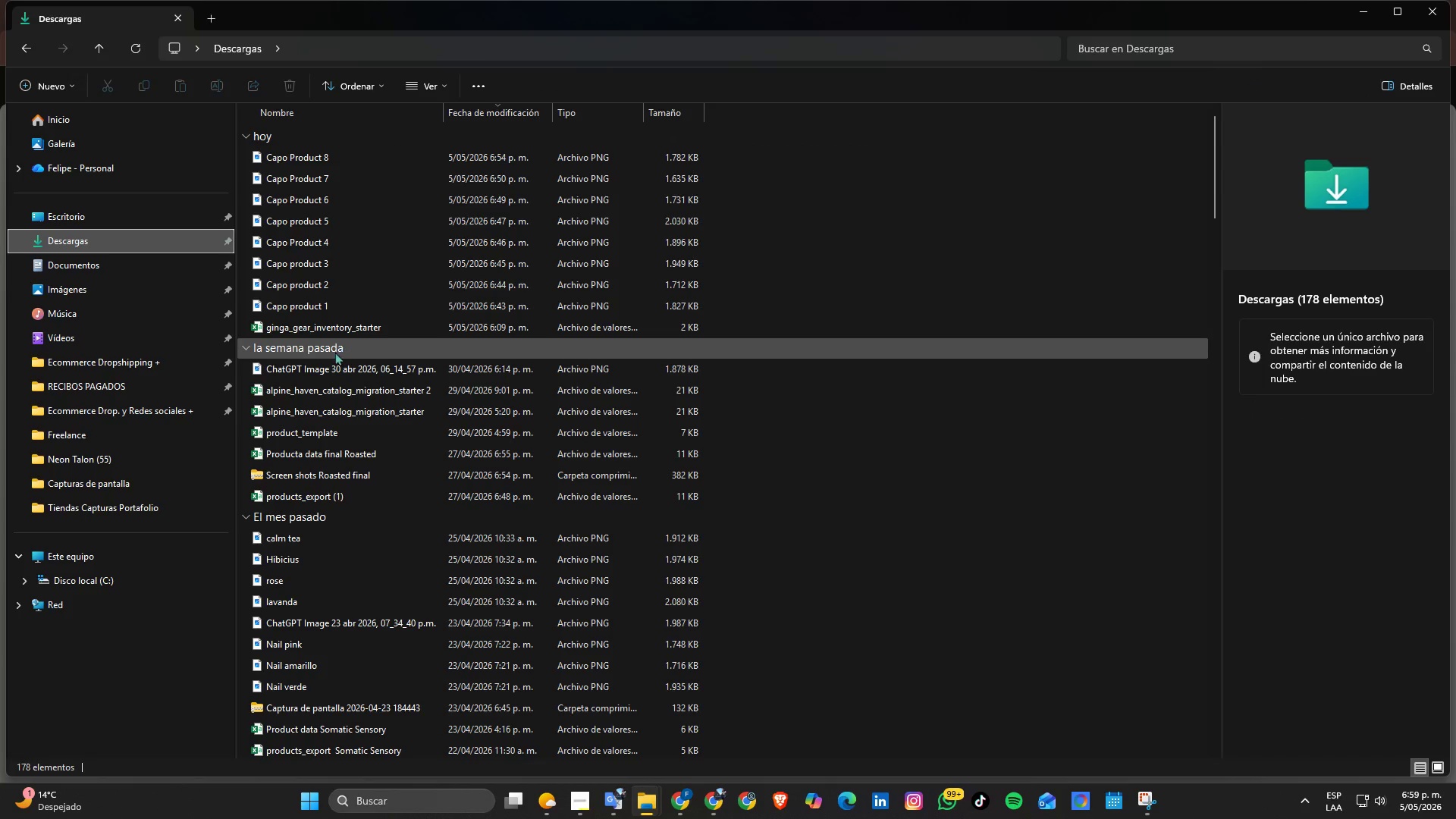 
double_click([333, 318])
 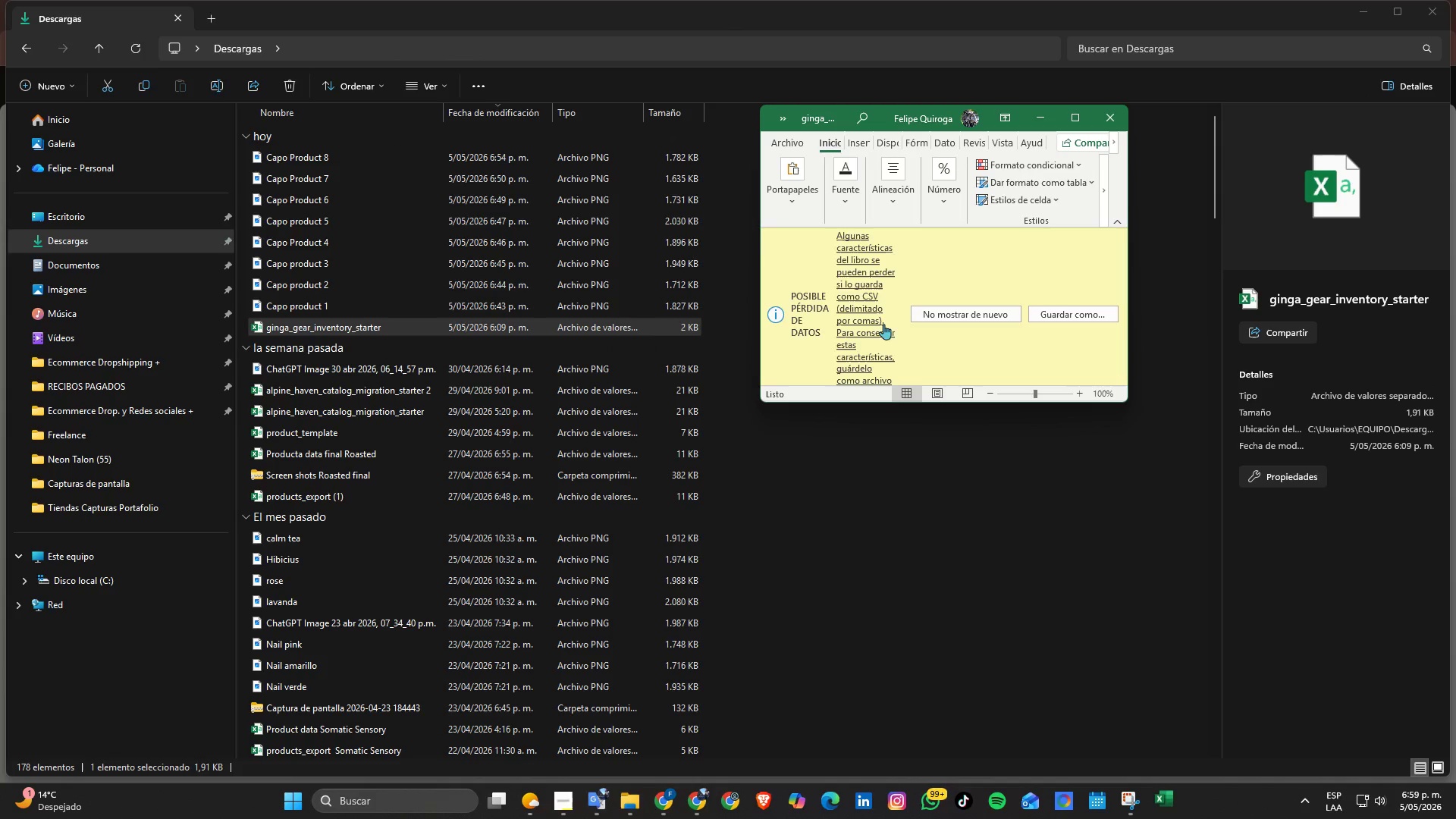 
left_click([1069, 120])
 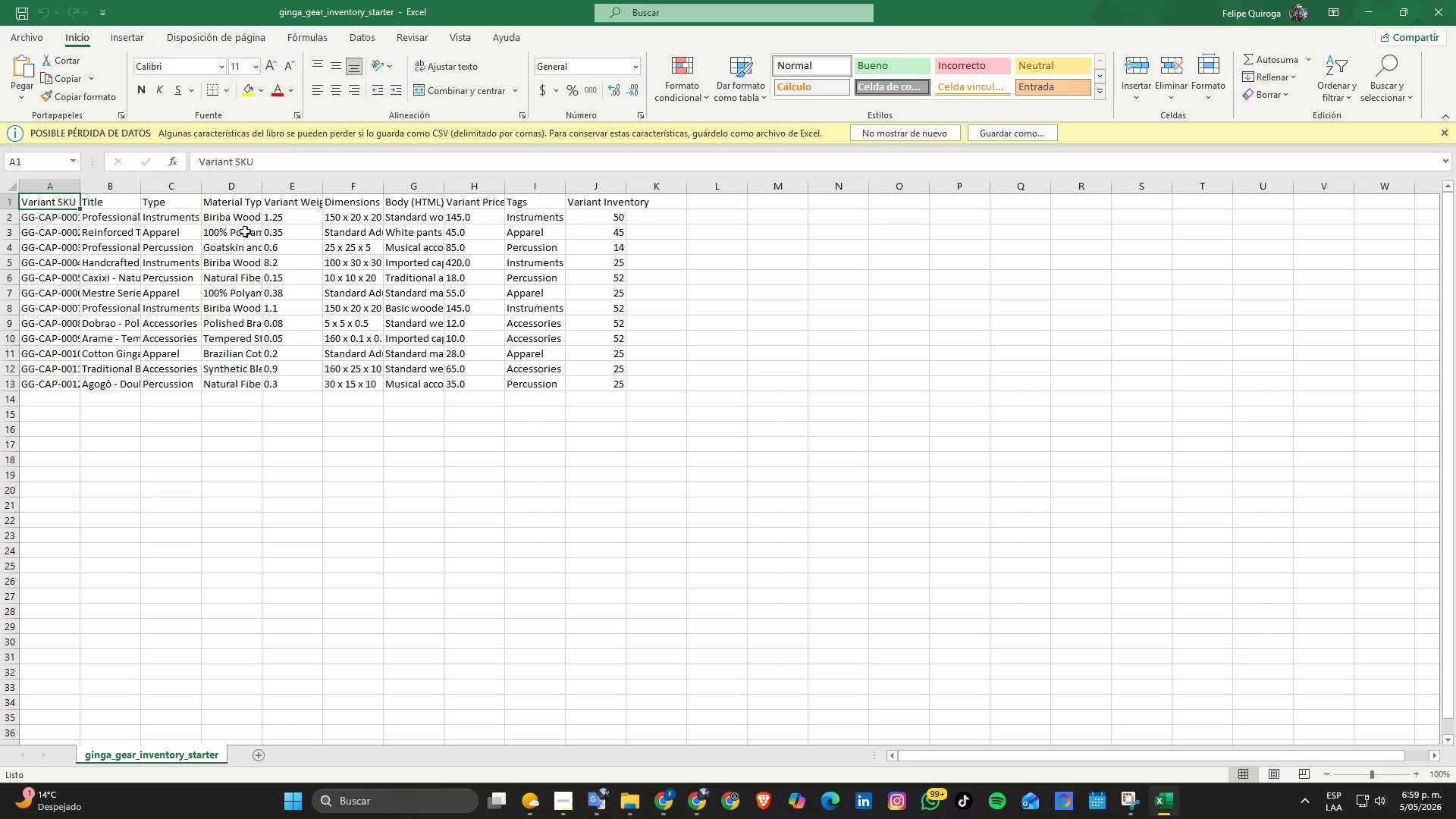 
wait(6.41)
 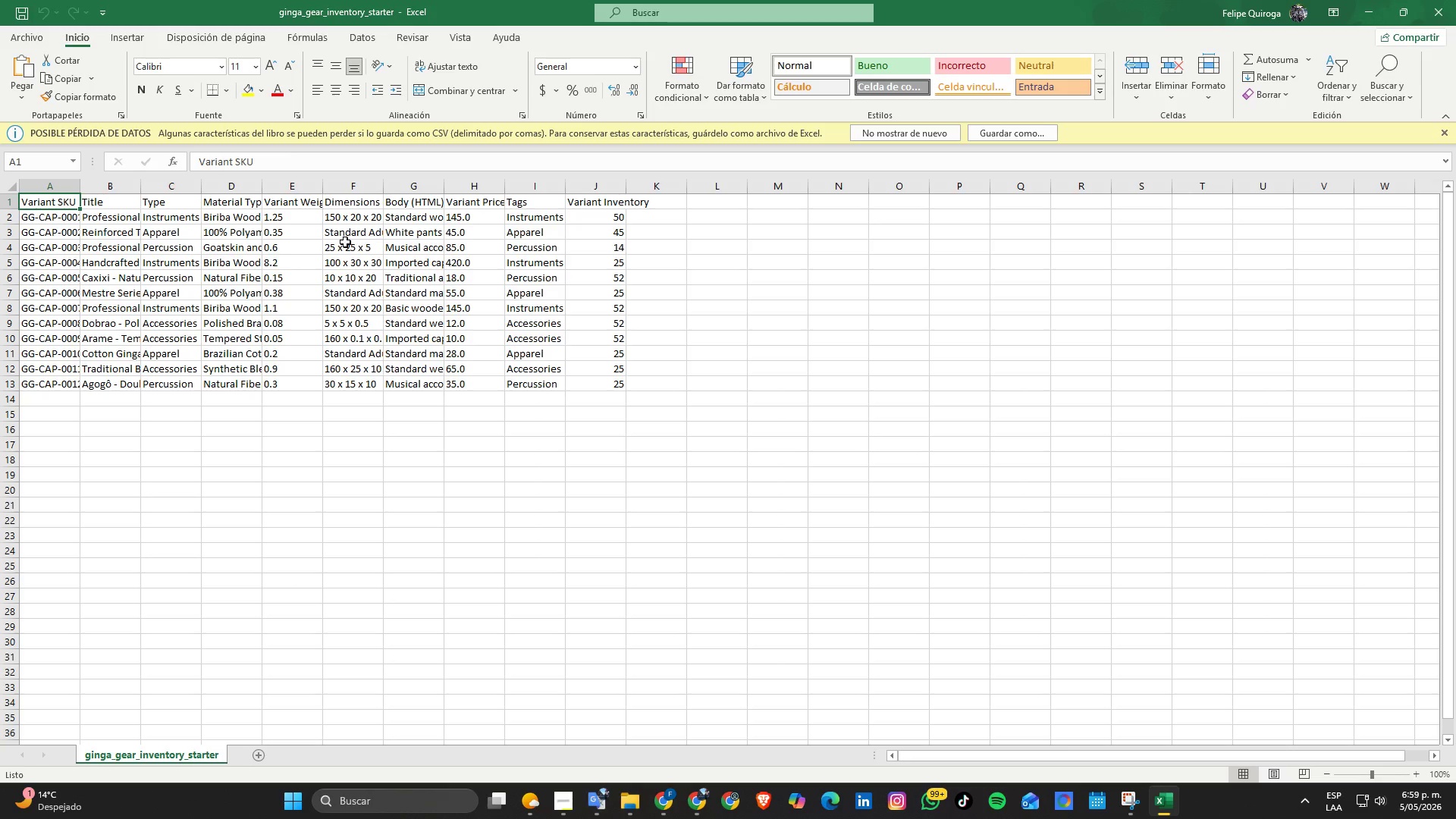 
key(Alt+Tab)
 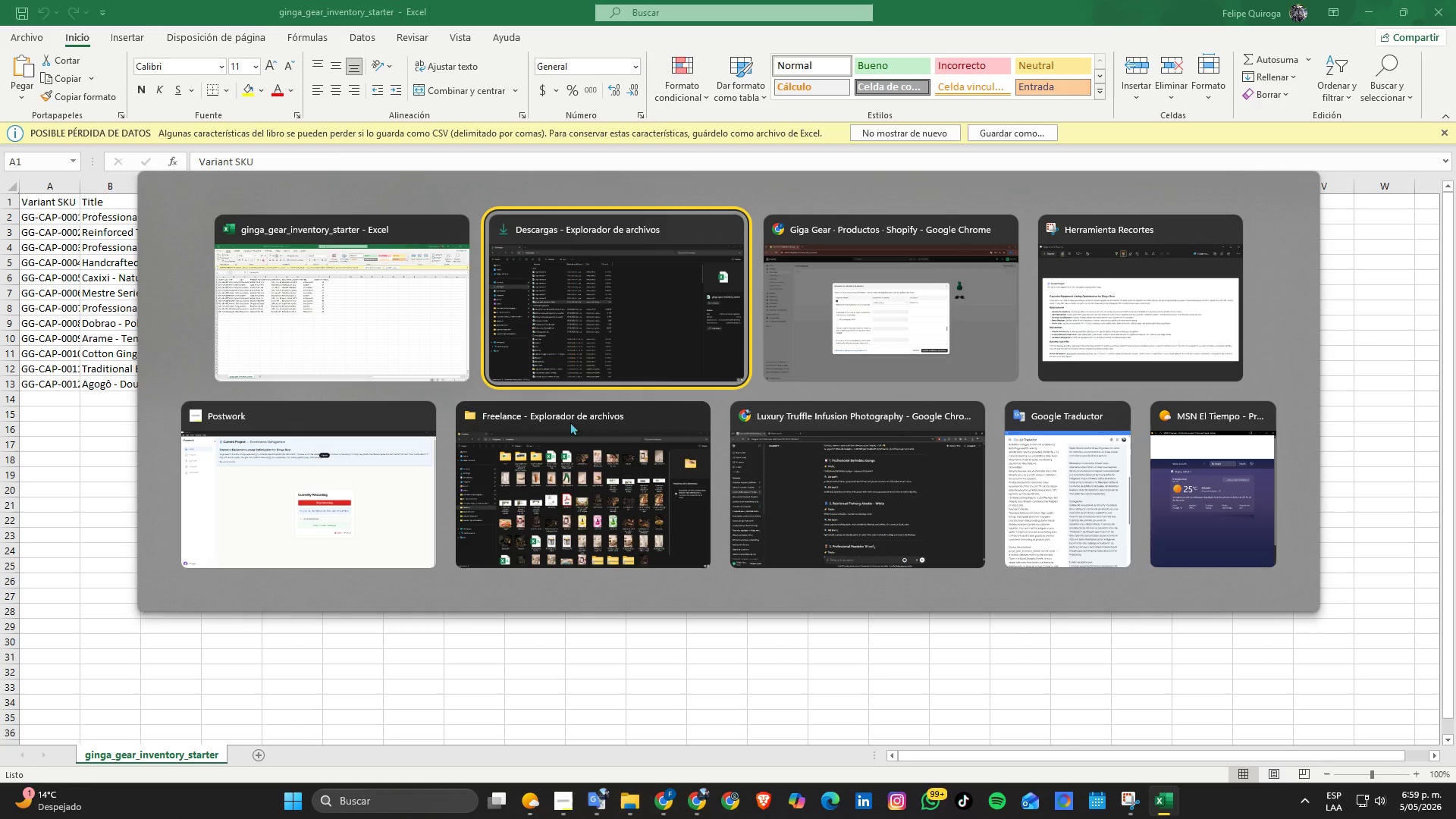 
key(Alt+Tab)
 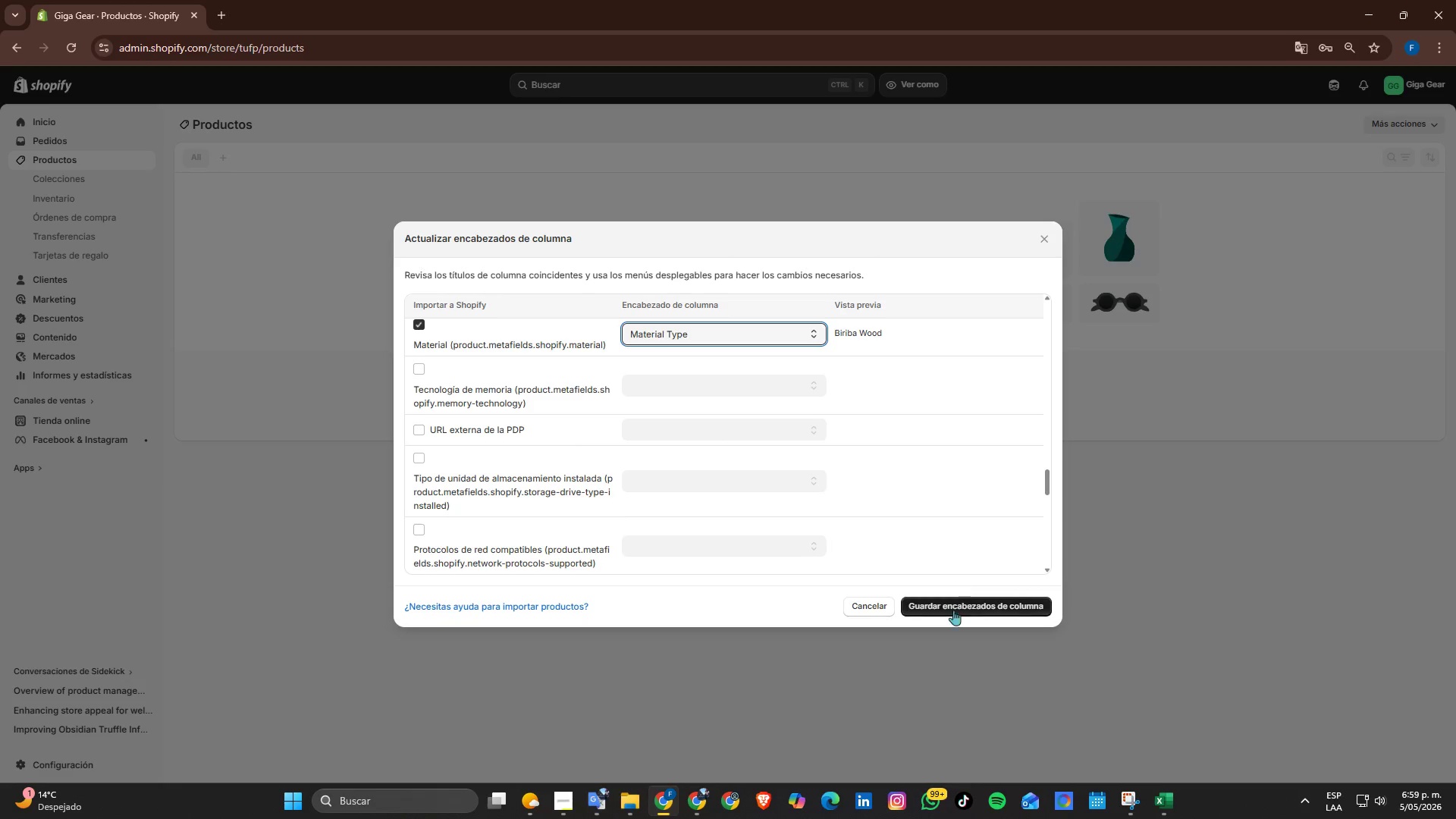 
left_click([951, 607])
 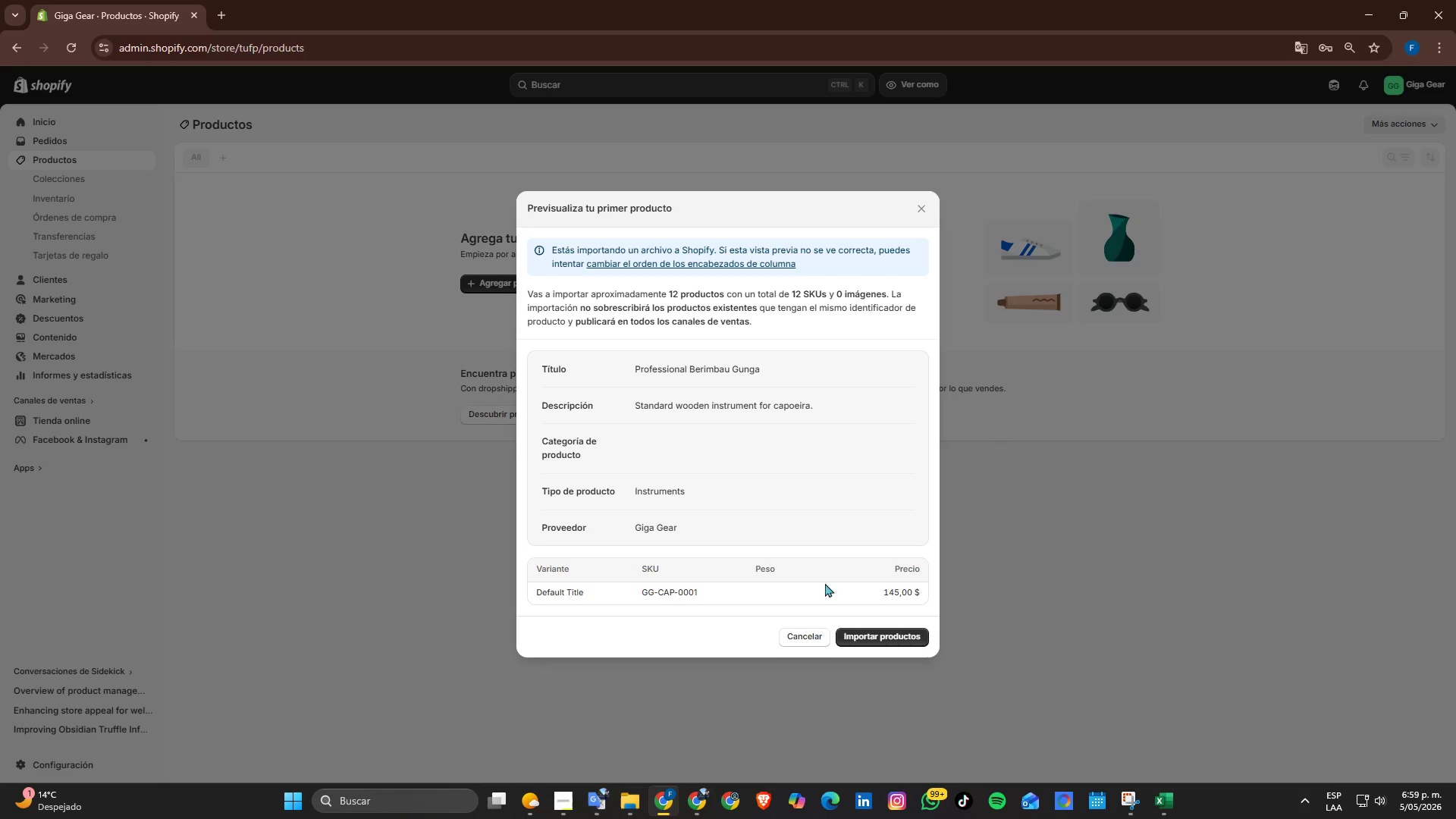 
left_click([867, 633])
 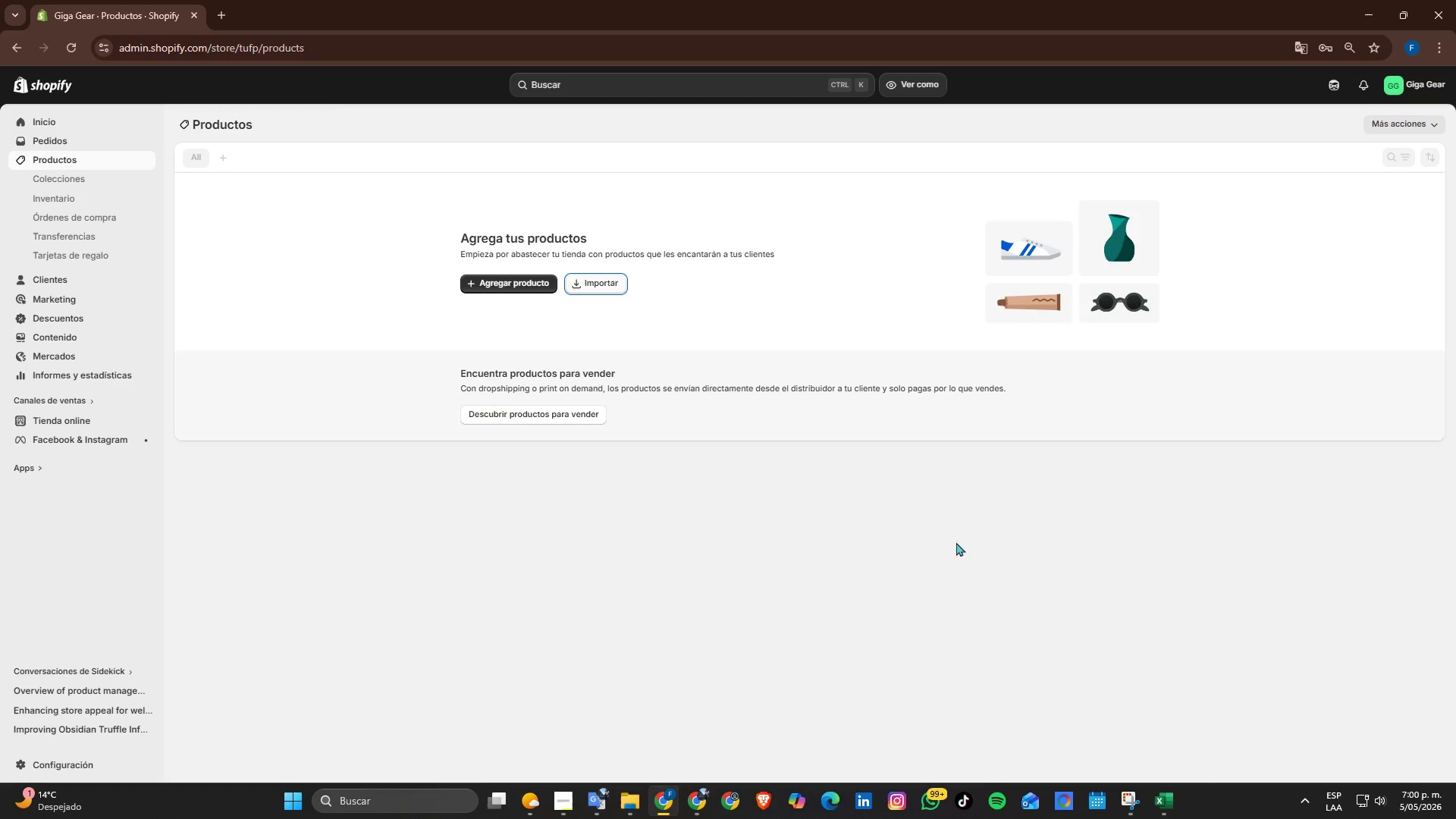 
wait(17.05)
 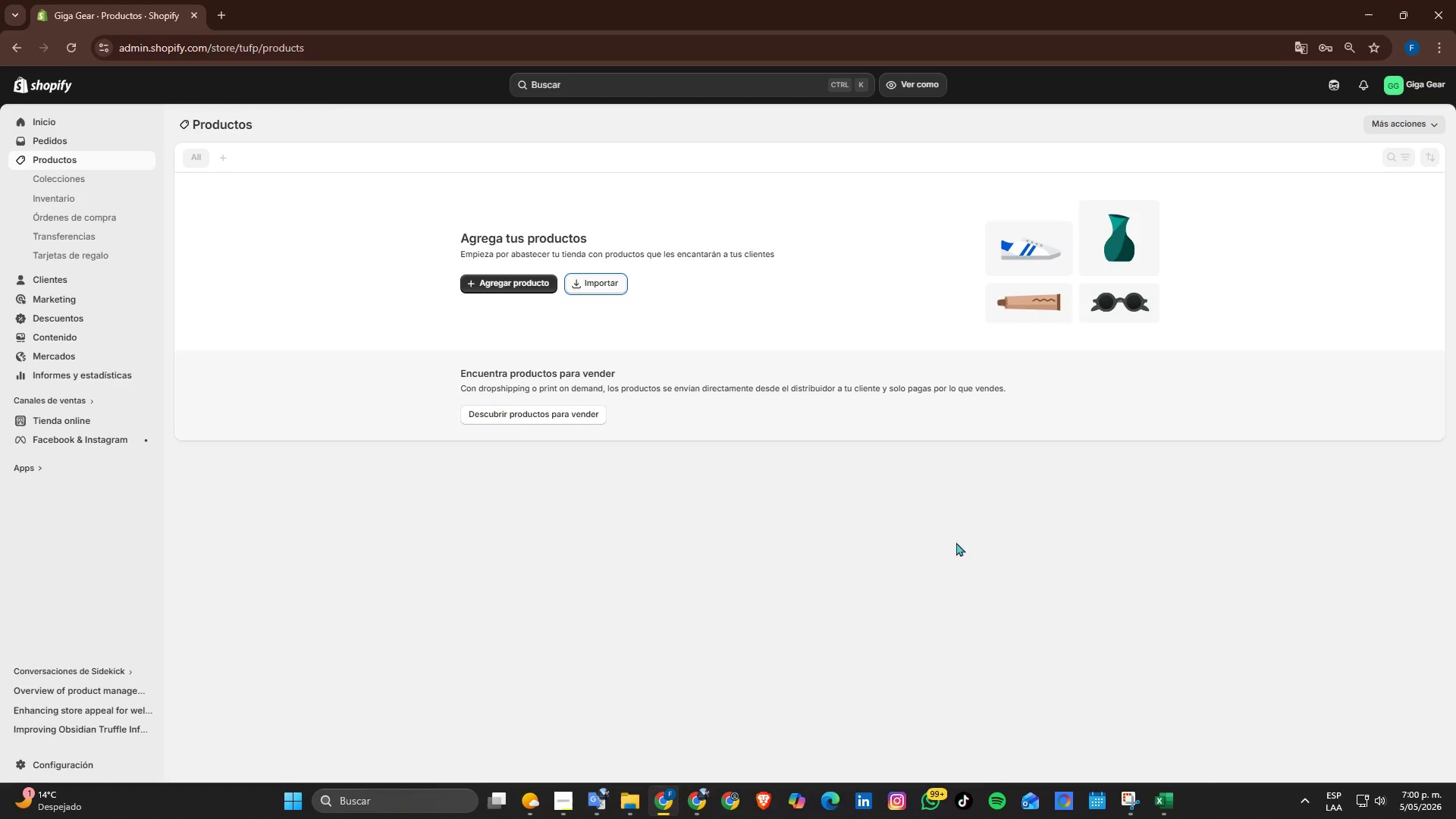 
scroll: coordinate [174, 249], scroll_direction: up, amount: 2.0
 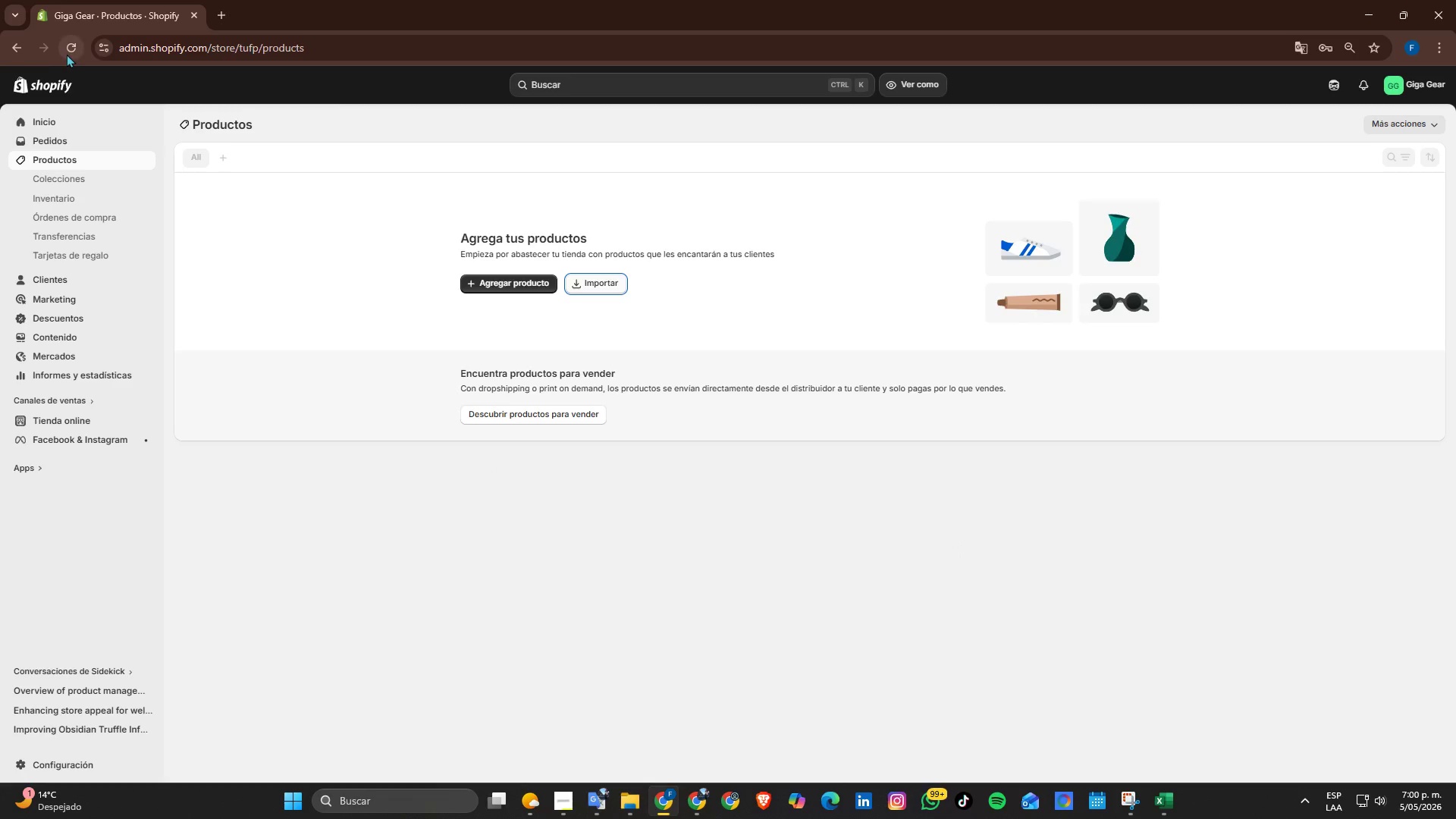 
left_click([67, 53])
 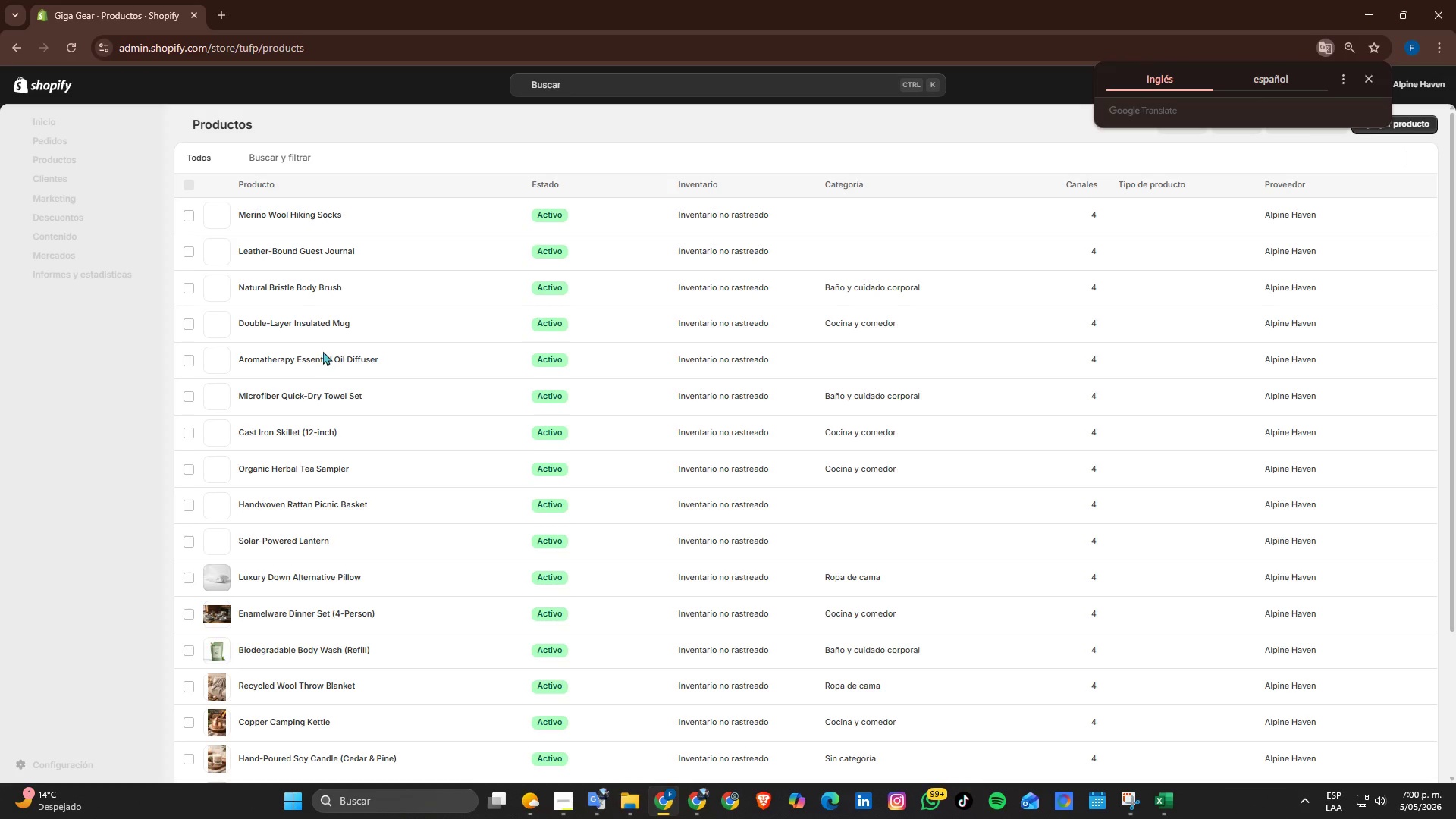 
scroll: coordinate [400, 400], scroll_direction: down, amount: 3.0
 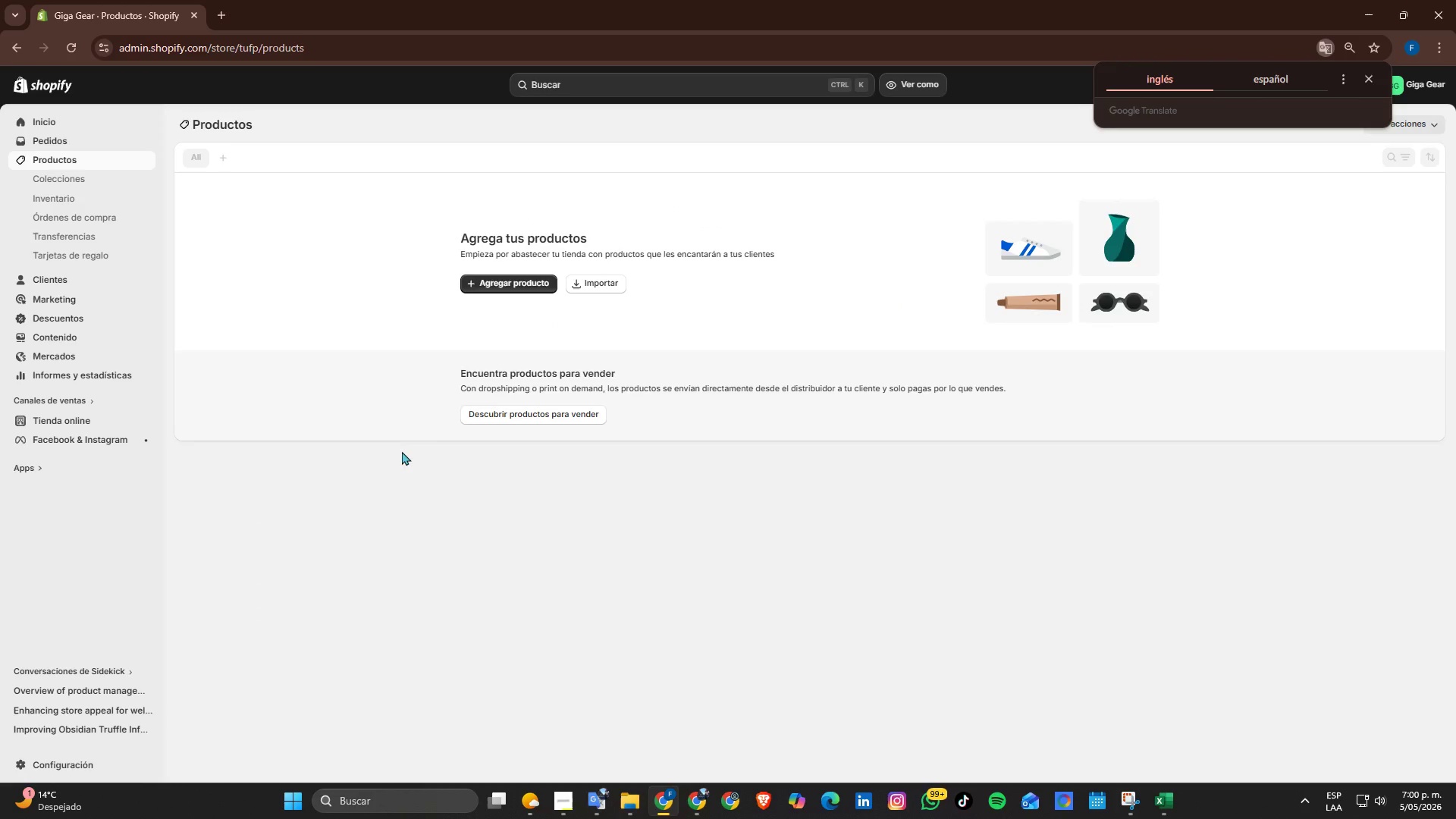 
scroll: coordinate [403, 451], scroll_direction: up, amount: 3.0
 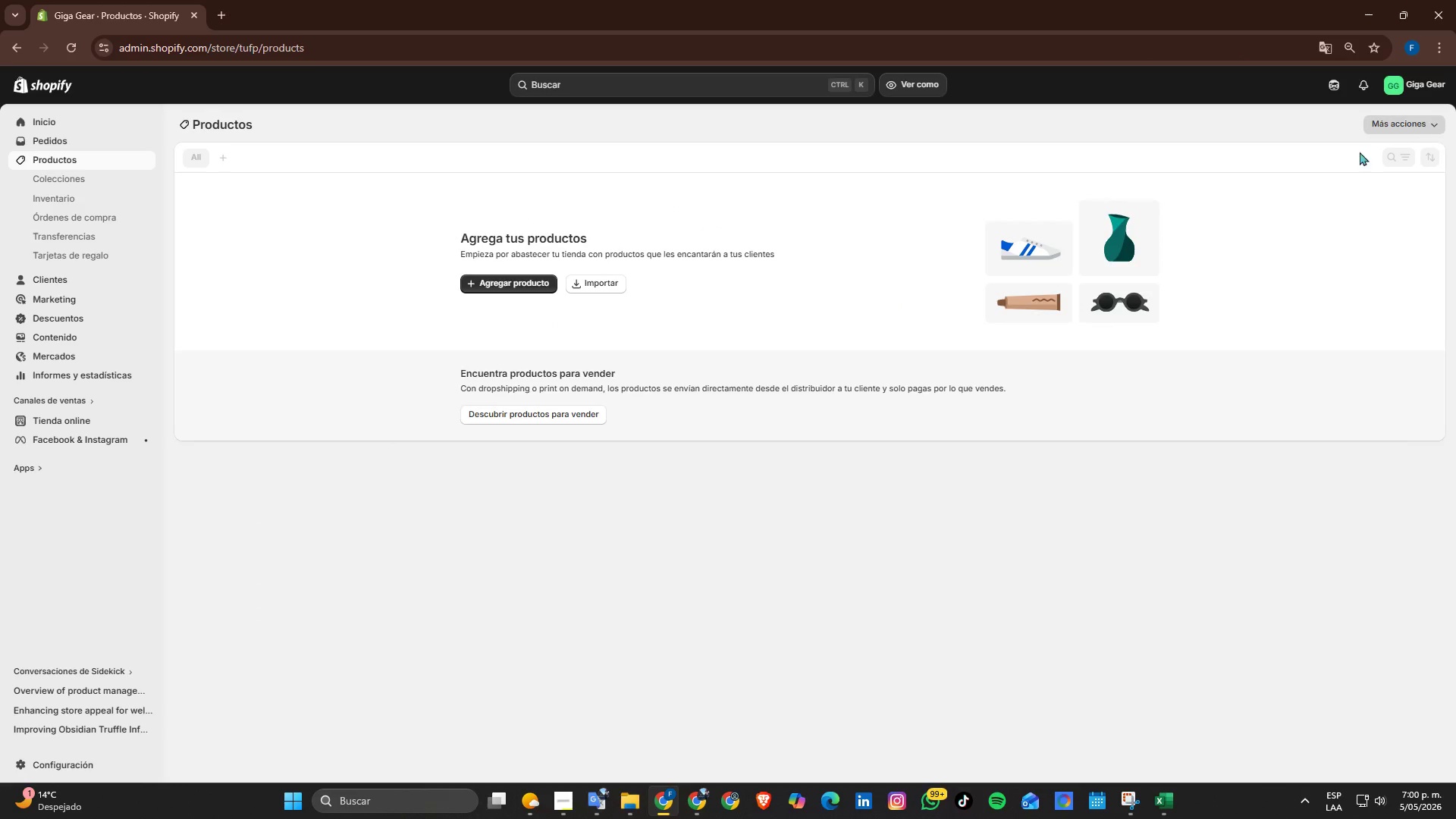 
wait(5.46)
 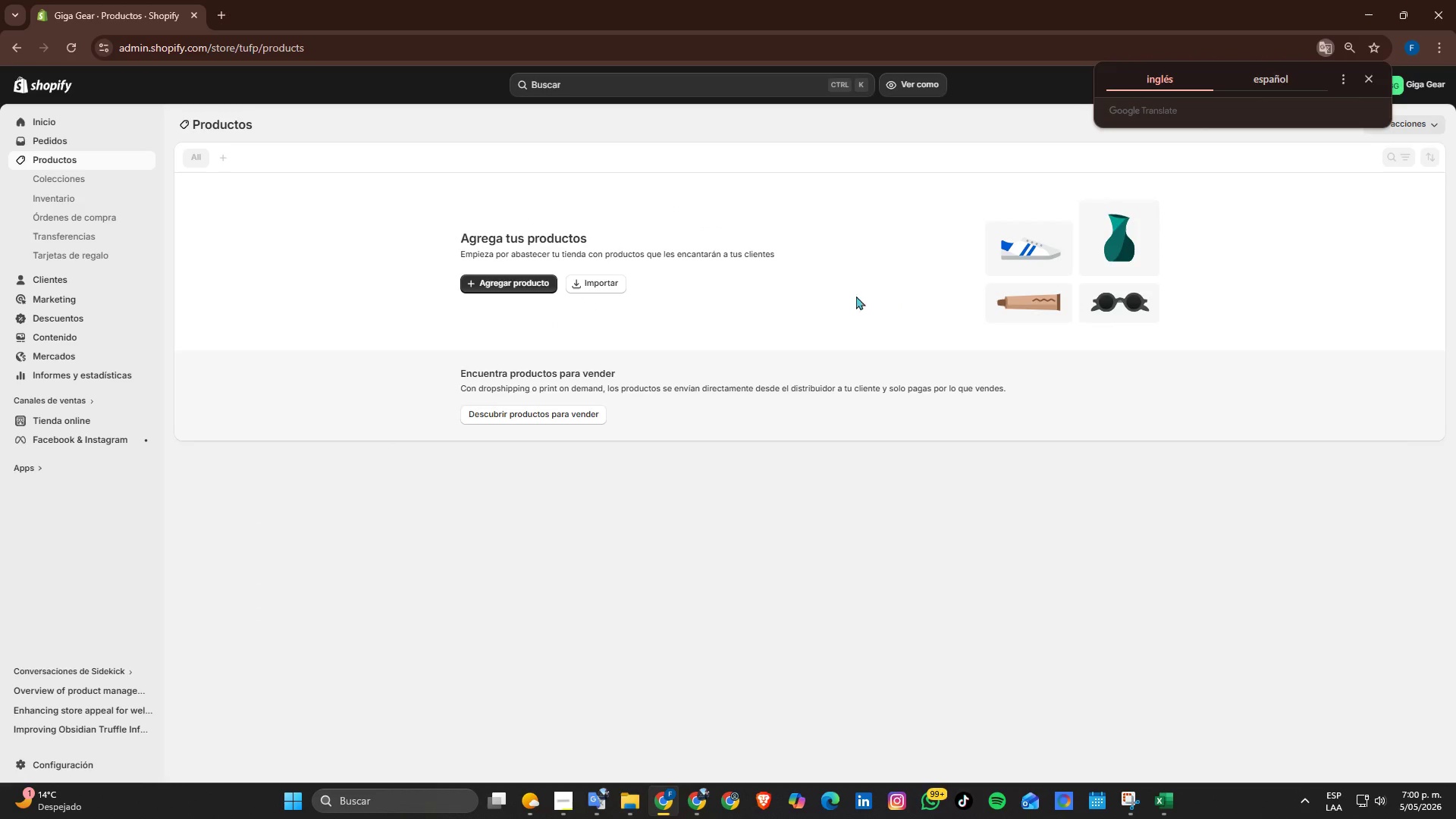 
left_click([67, 158])
 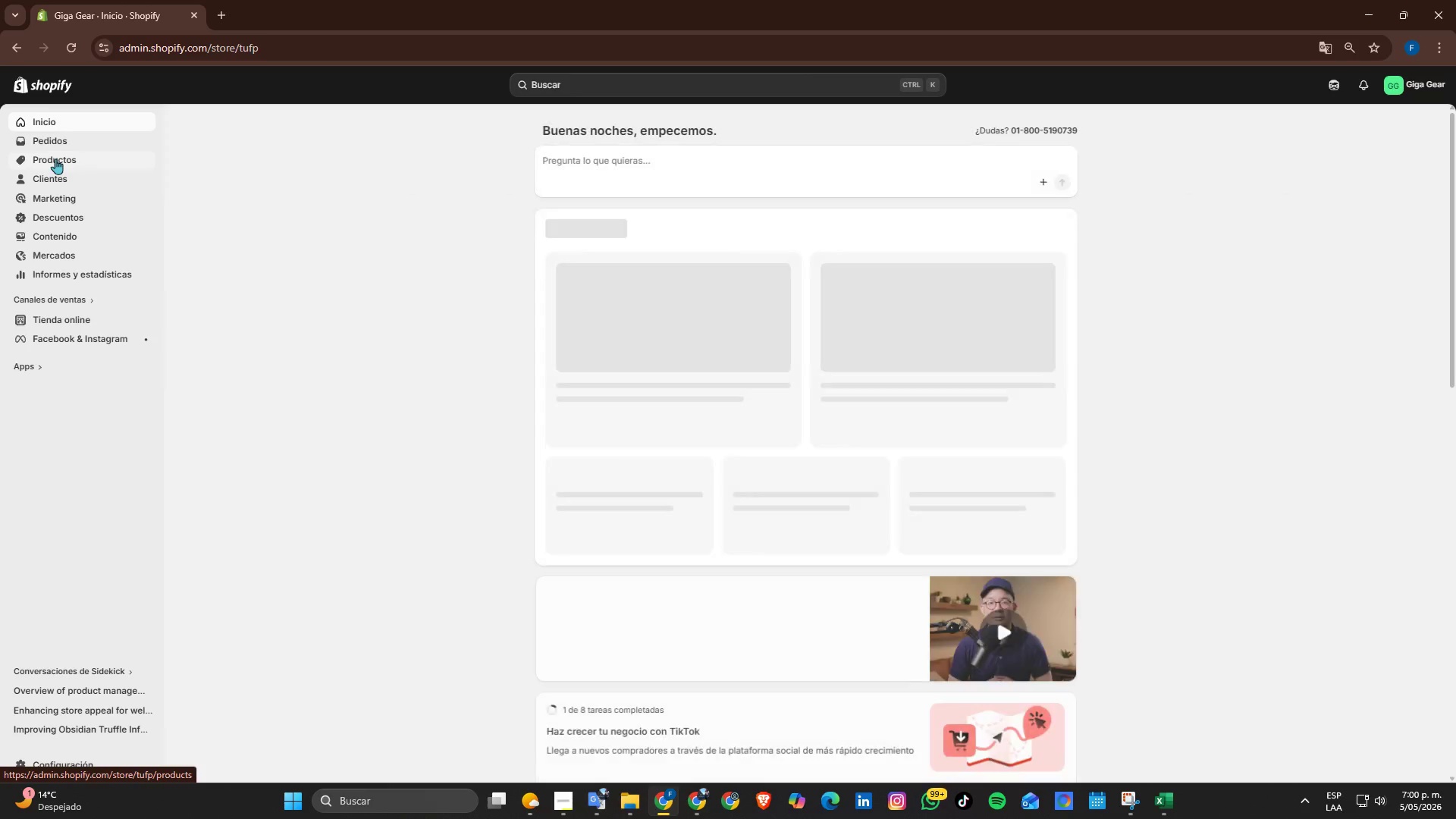 
left_click([55, 158])
 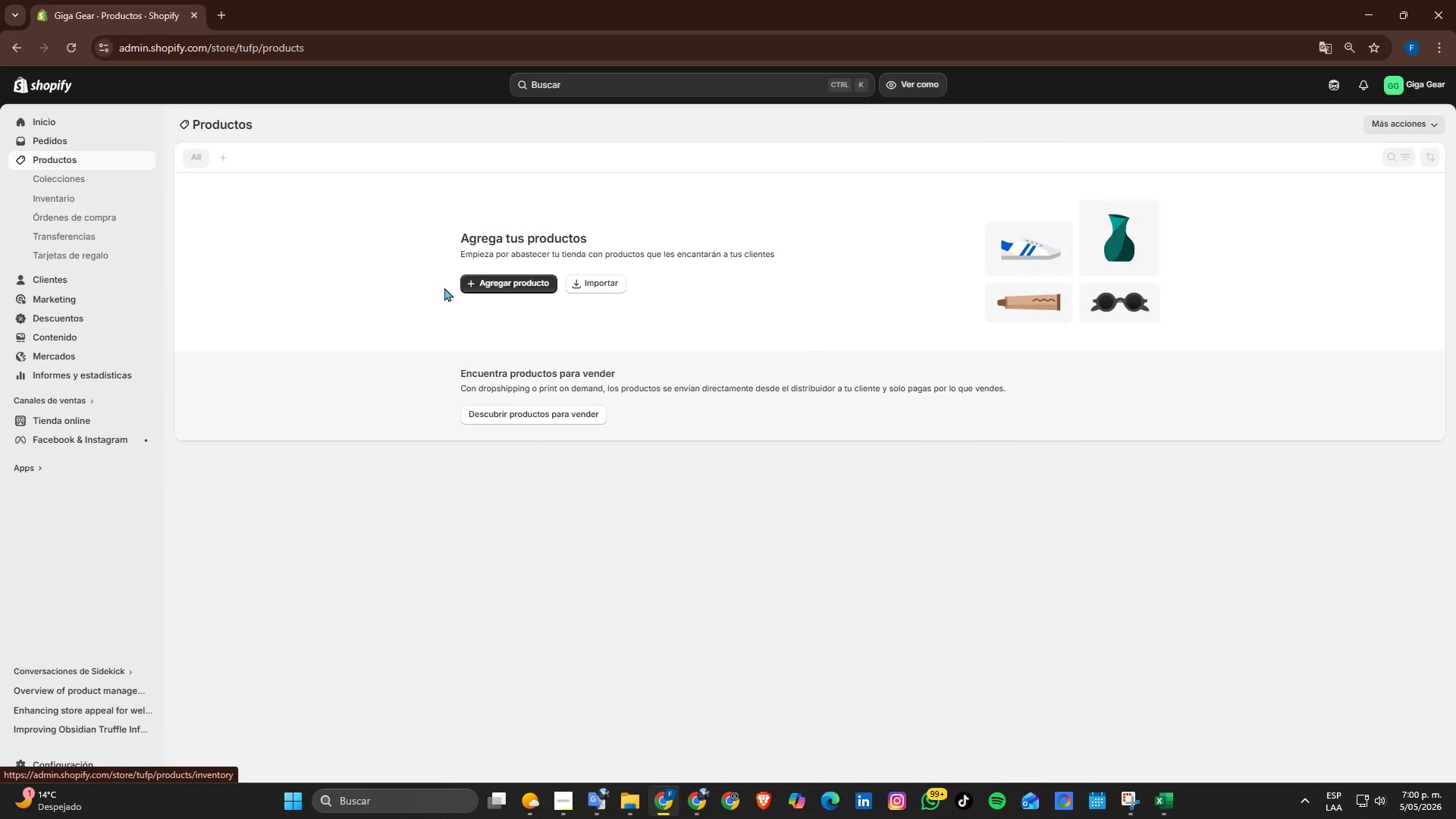 
left_click([594, 287])
 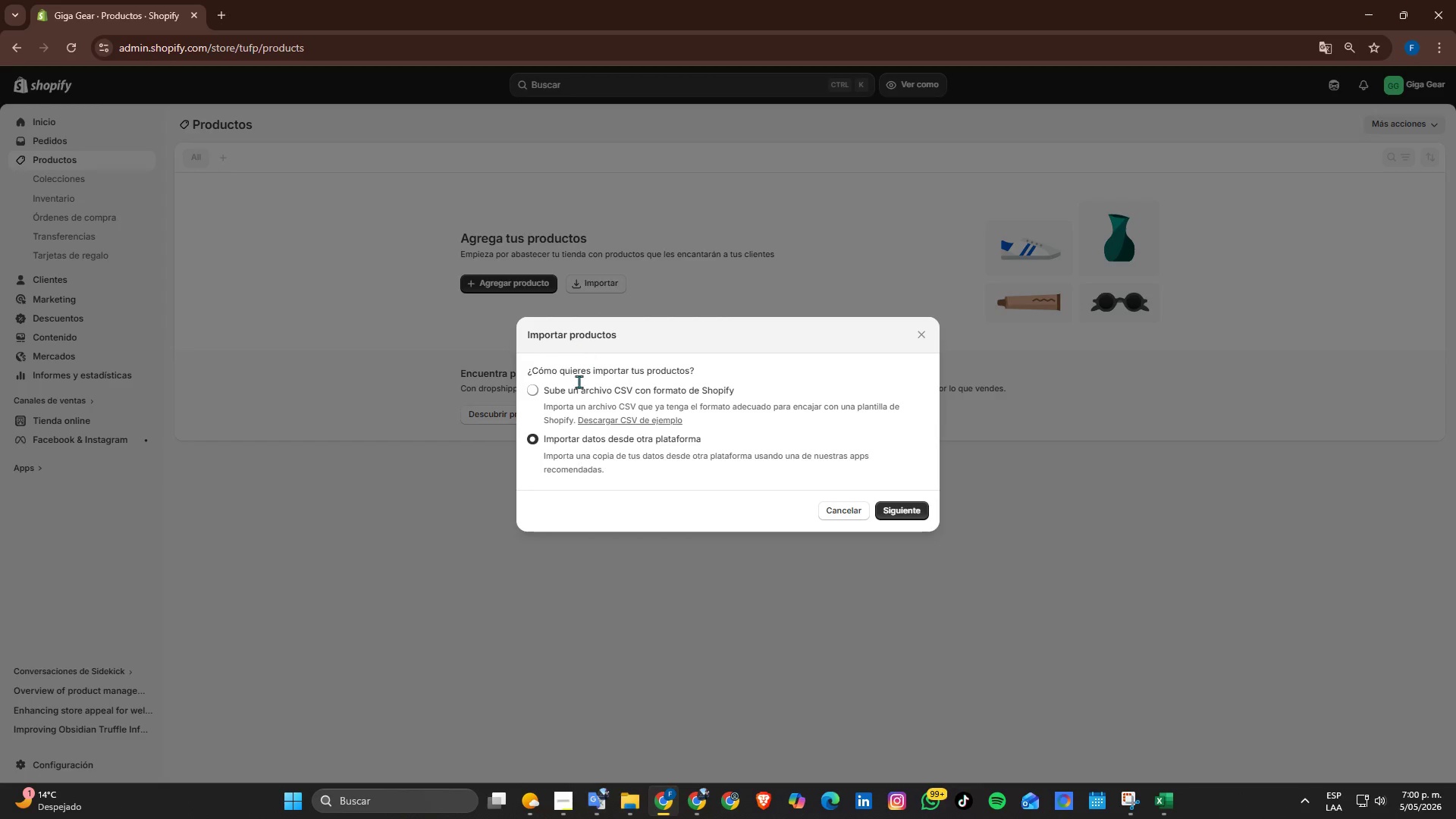 
left_click([579, 387])
 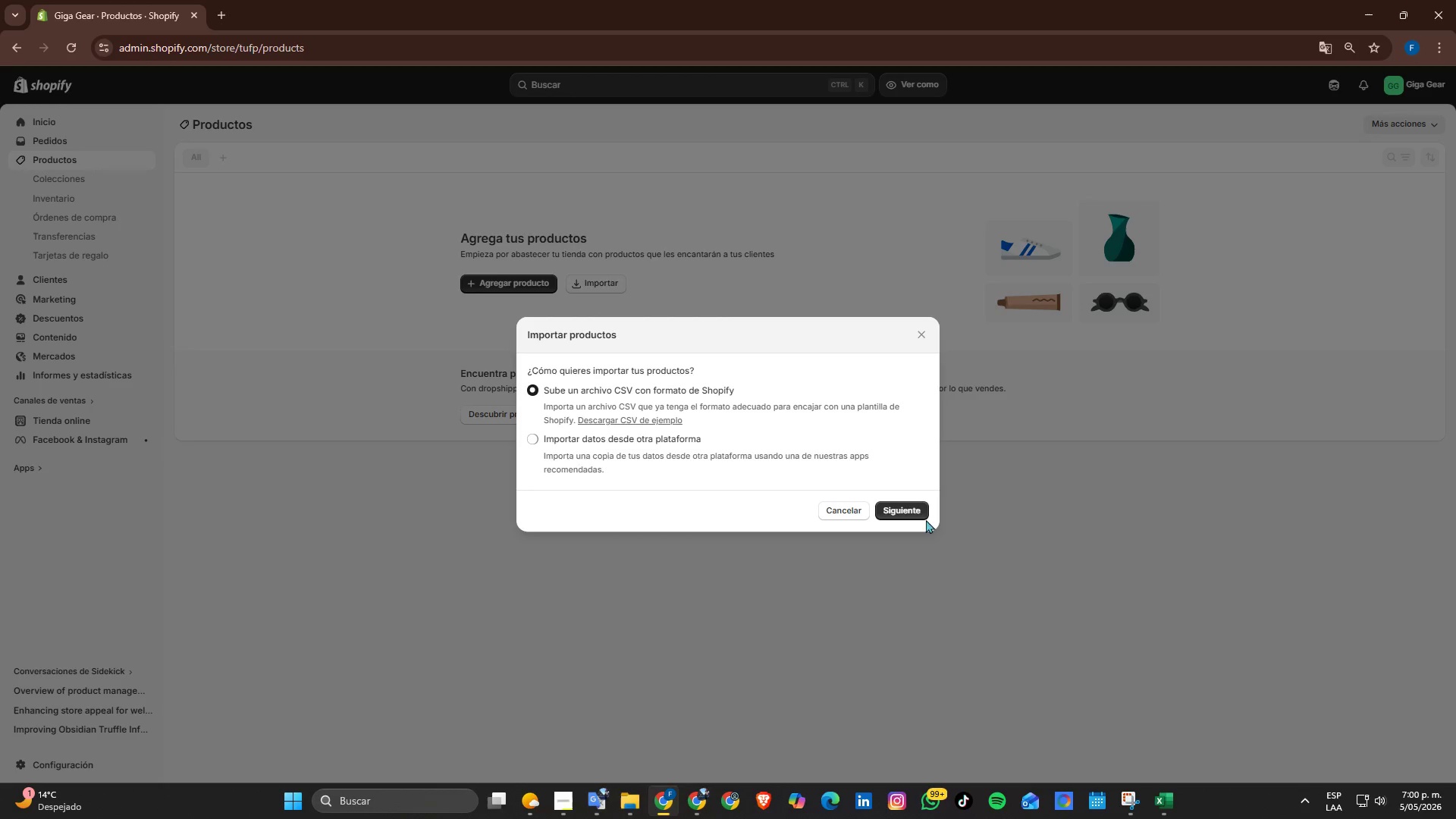 
left_click([921, 519])
 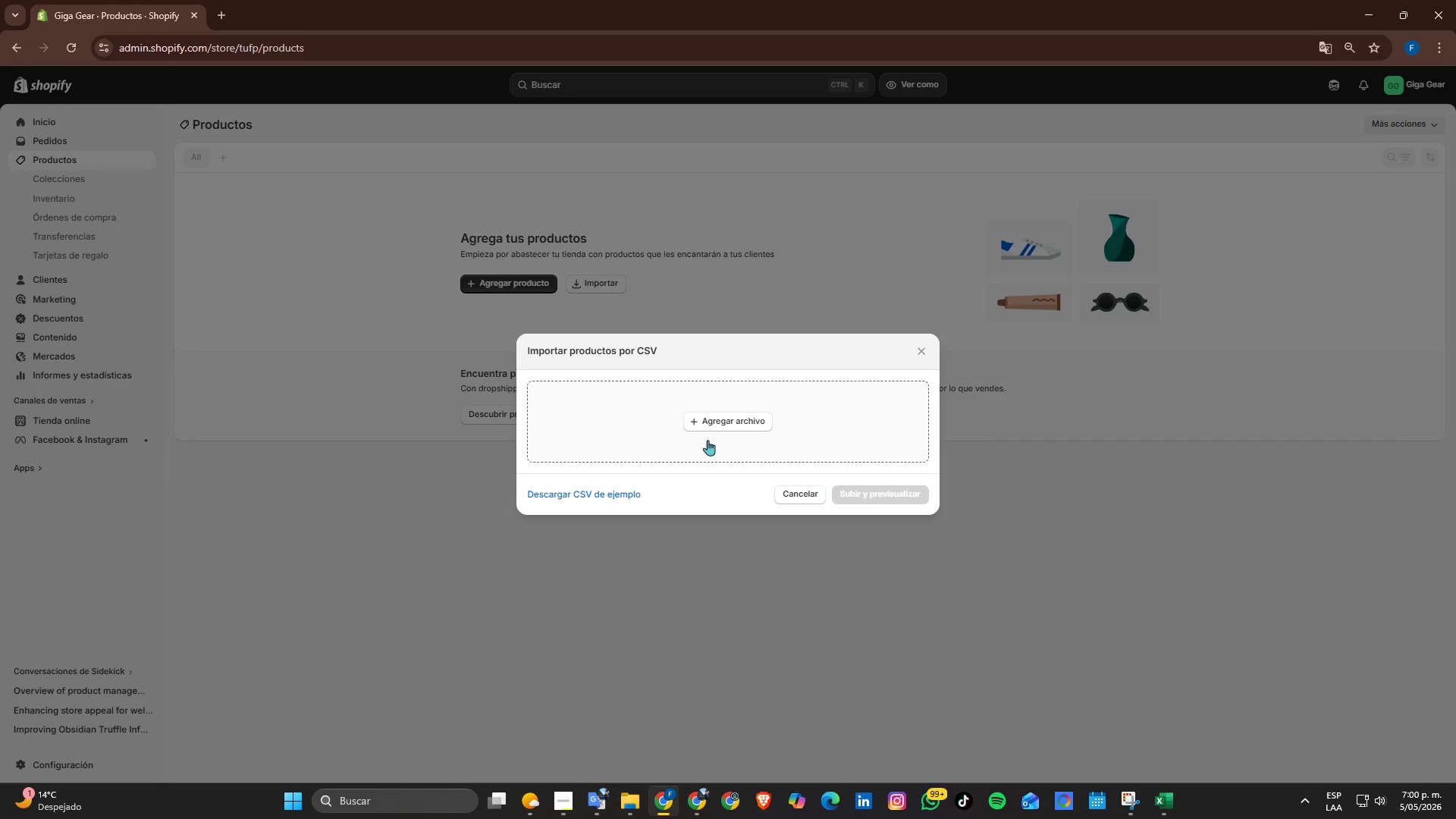 
left_click([742, 440])
 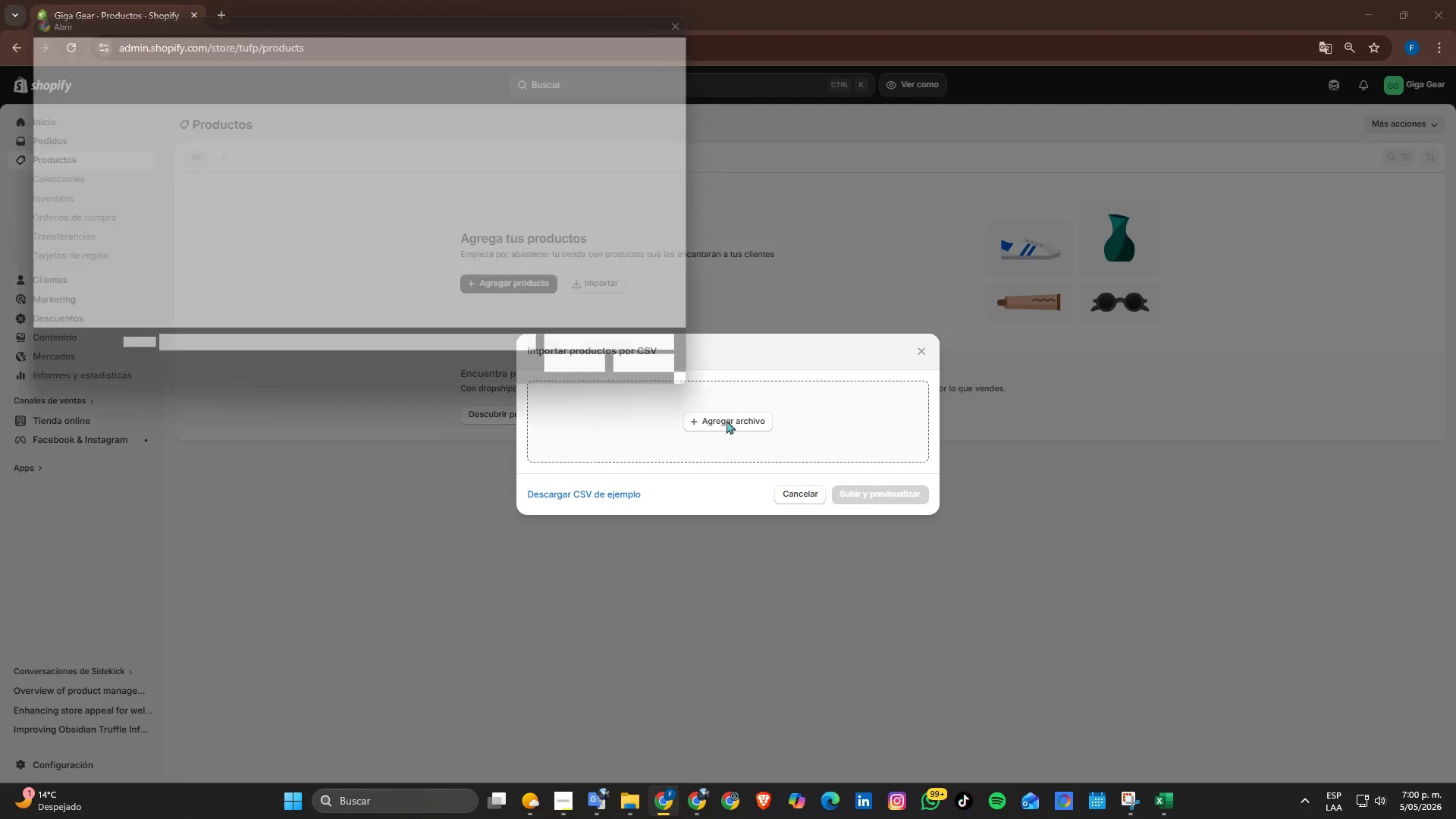 
left_click([726, 418])
 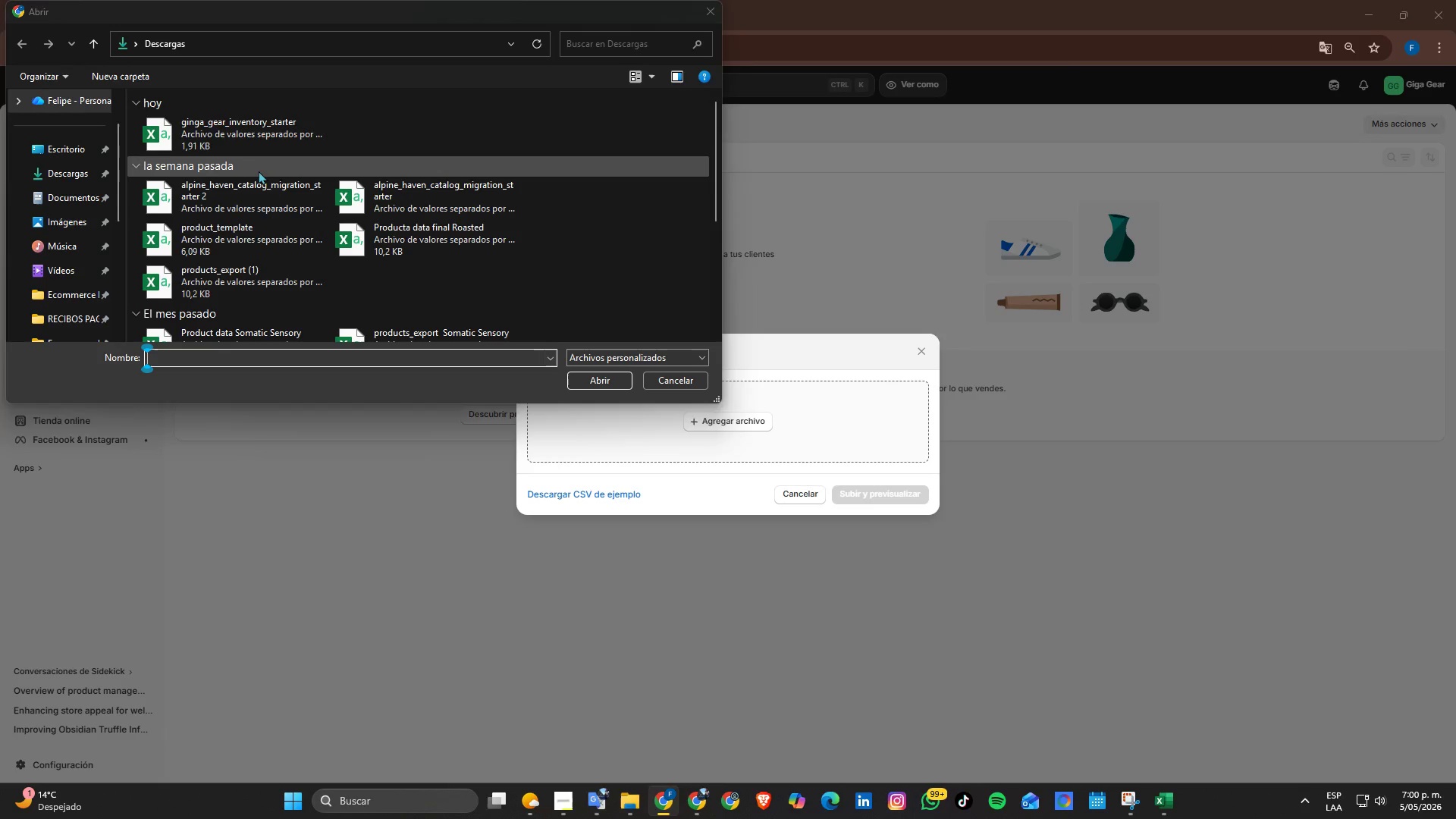 
left_click([267, 141])
 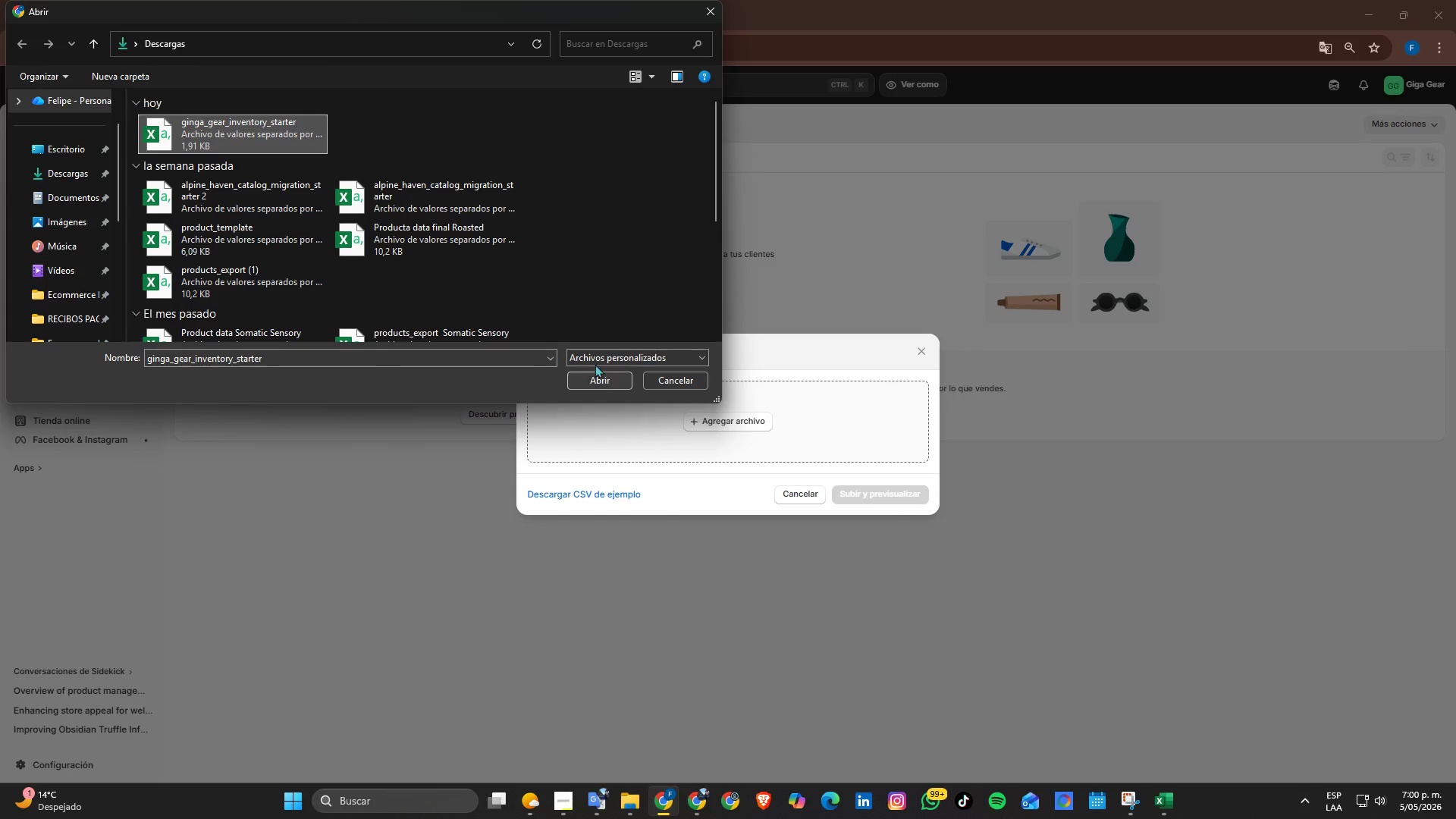 
left_click([598, 379])
 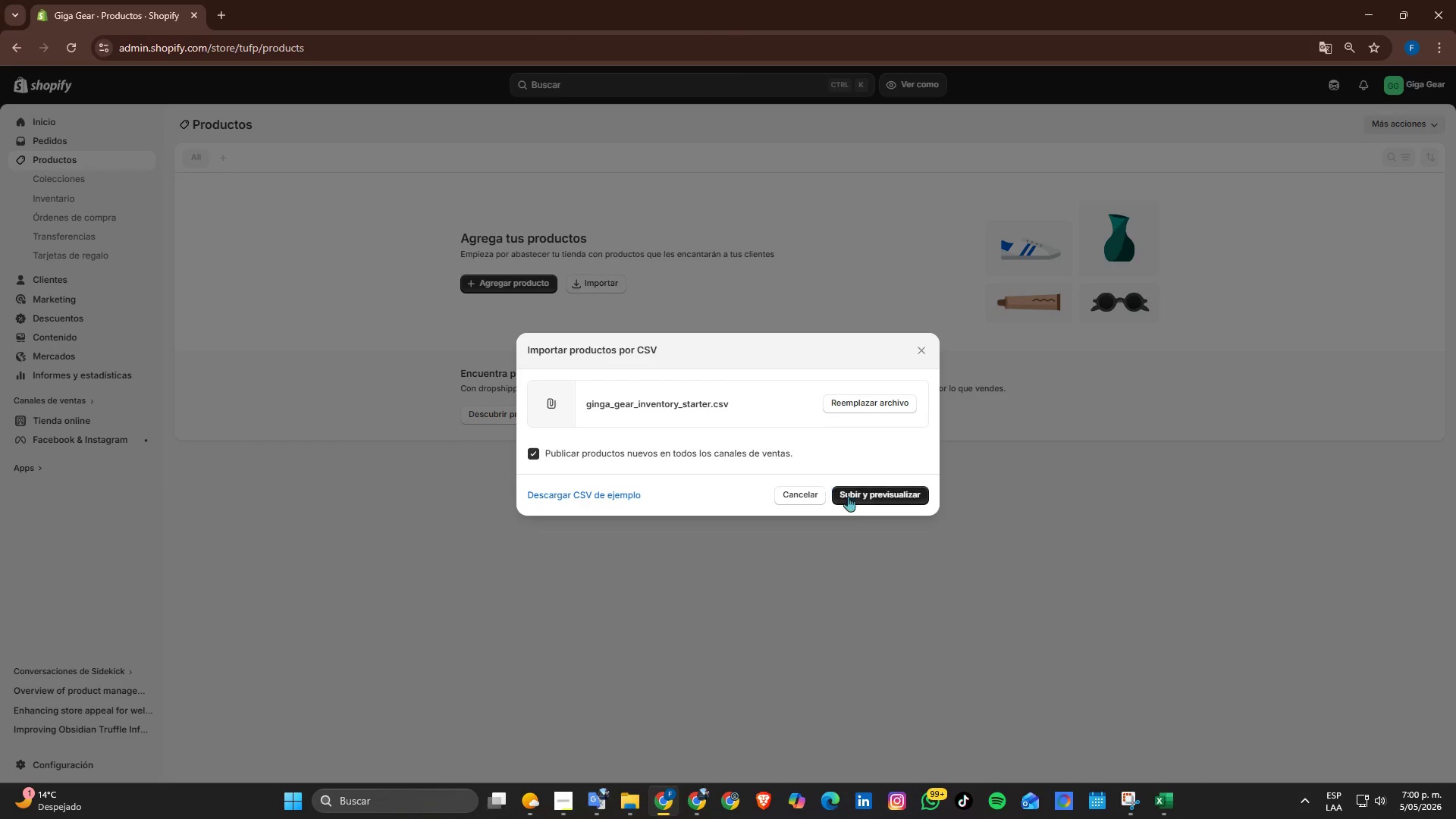 
left_click([871, 501])
 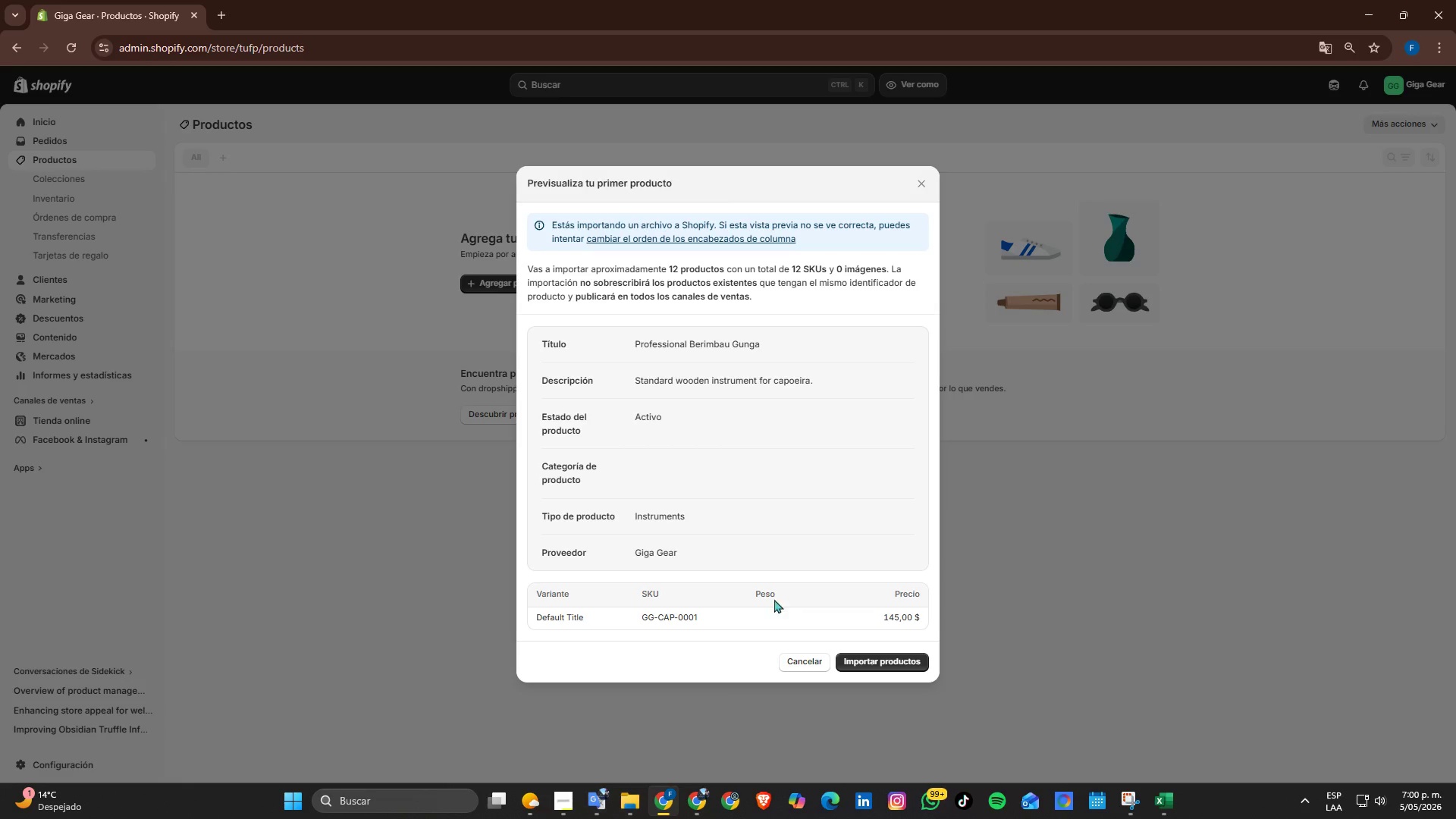 
left_click([750, 232])
 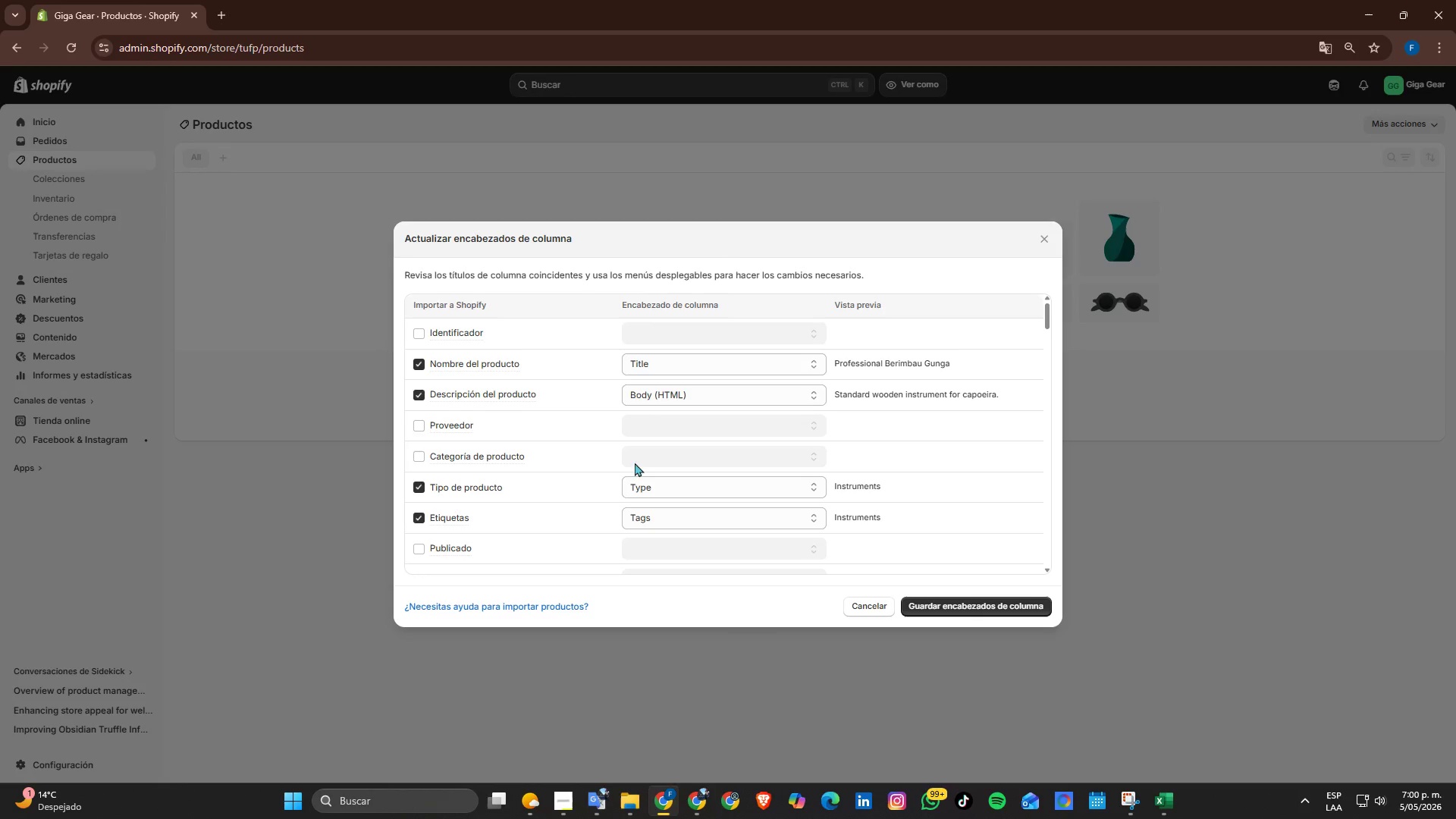 
scroll: coordinate [538, 521], scroll_direction: down, amount: 8.0
 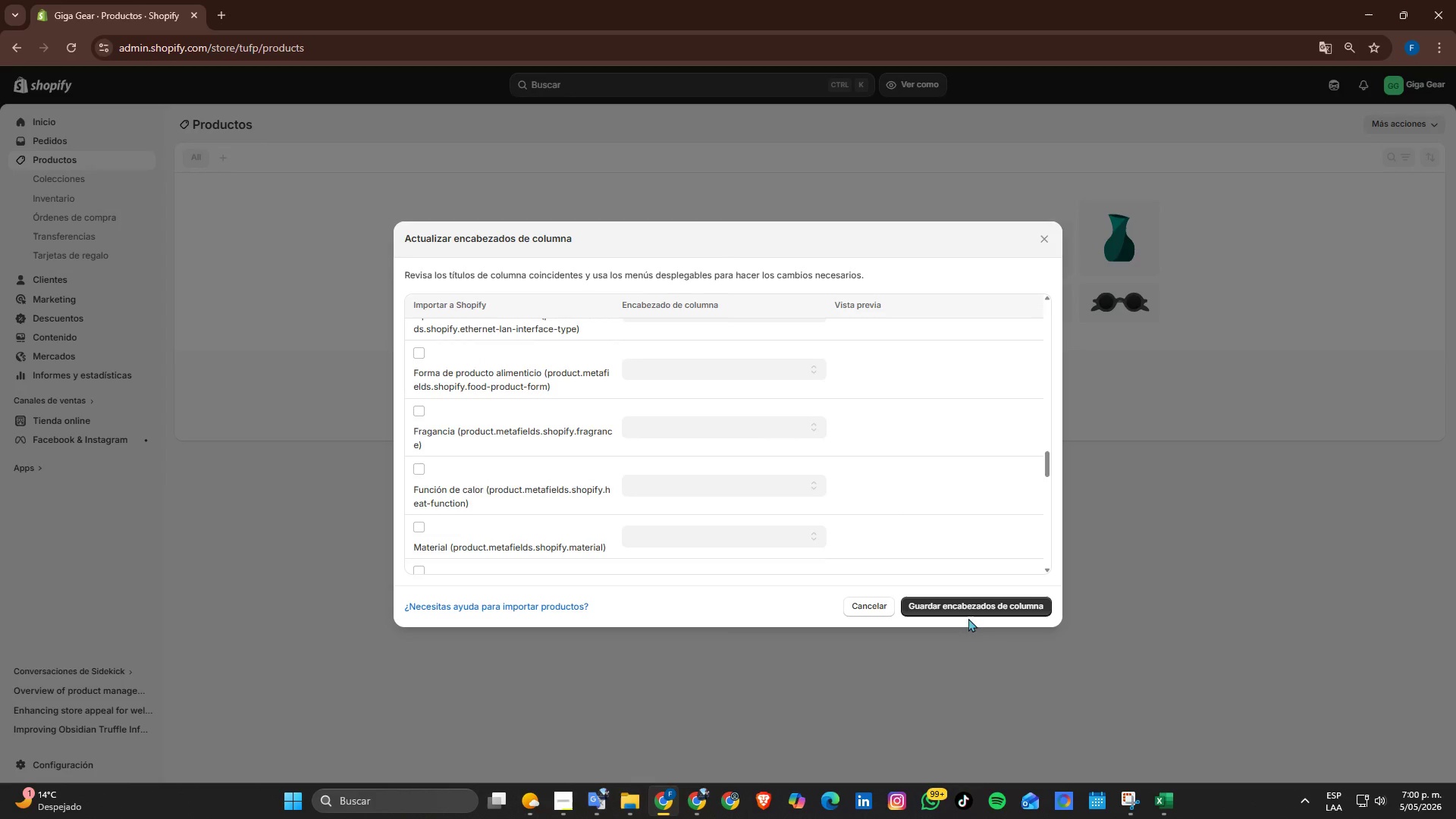 
left_click([971, 608])
 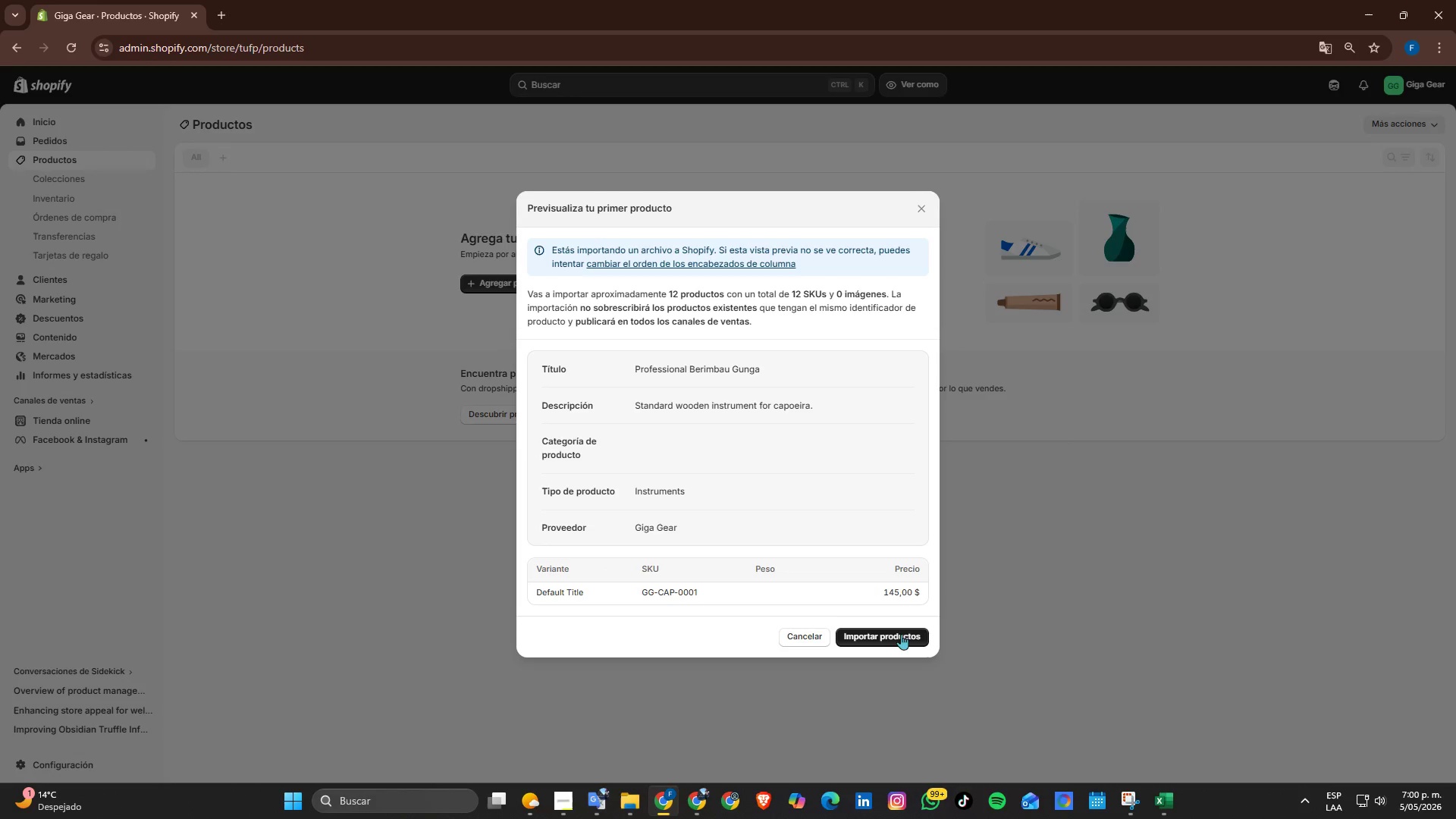 
left_click([888, 635])
 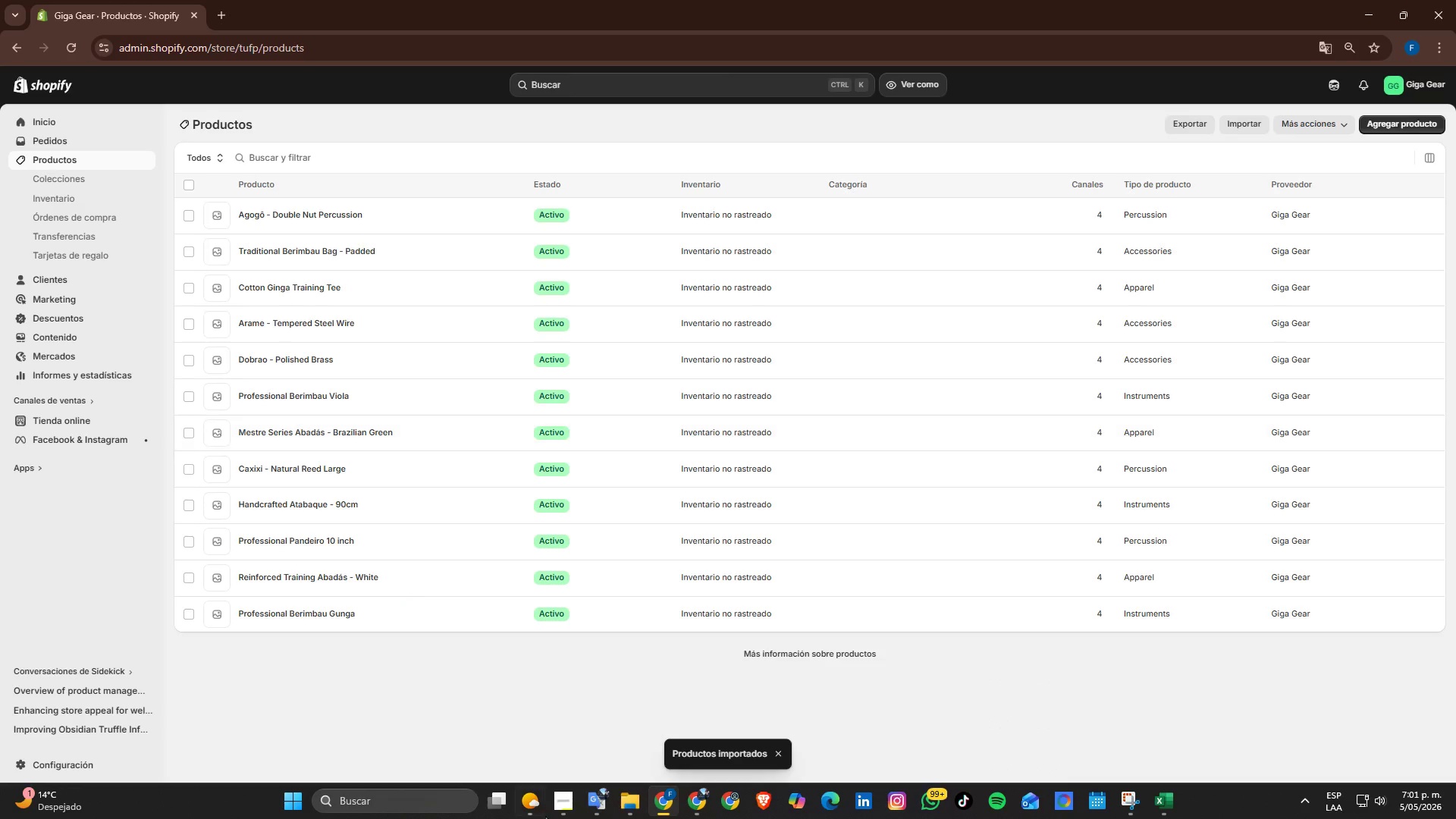 
wait(24.91)
 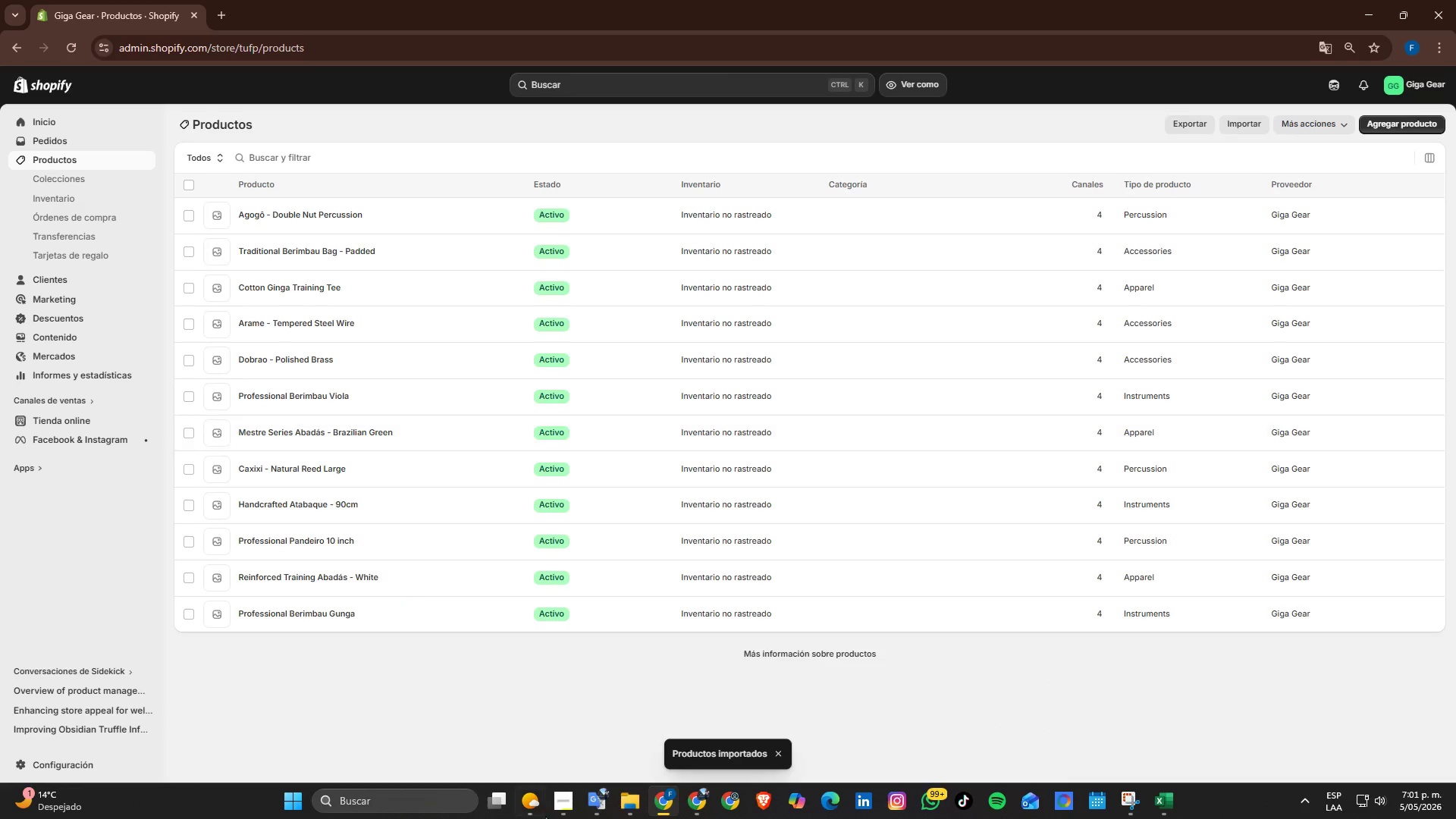 
scroll: coordinate [332, 256], scroll_direction: down, amount: 2.0
 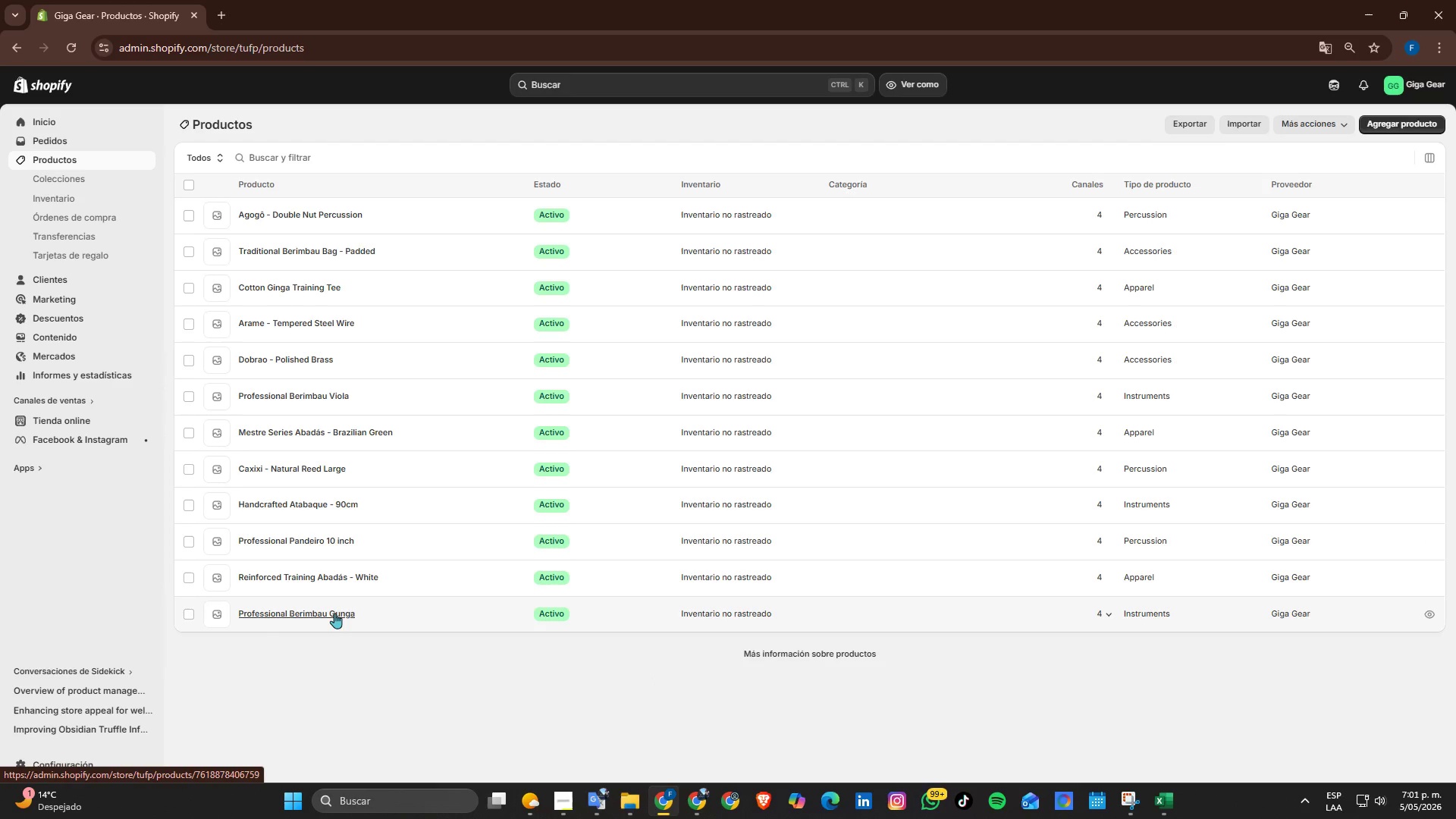 
left_click([328, 609])
 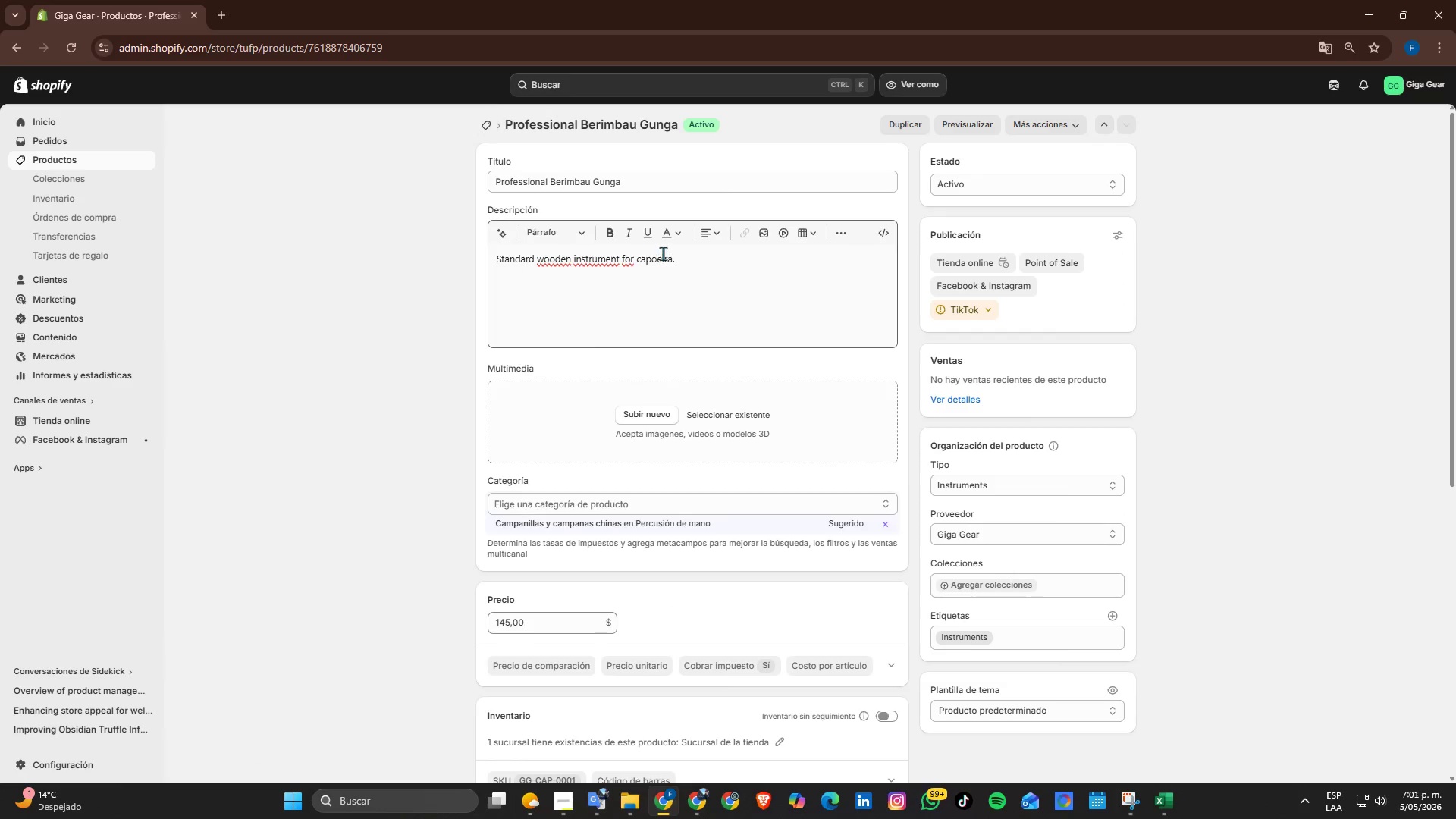 
wait(6.25)
 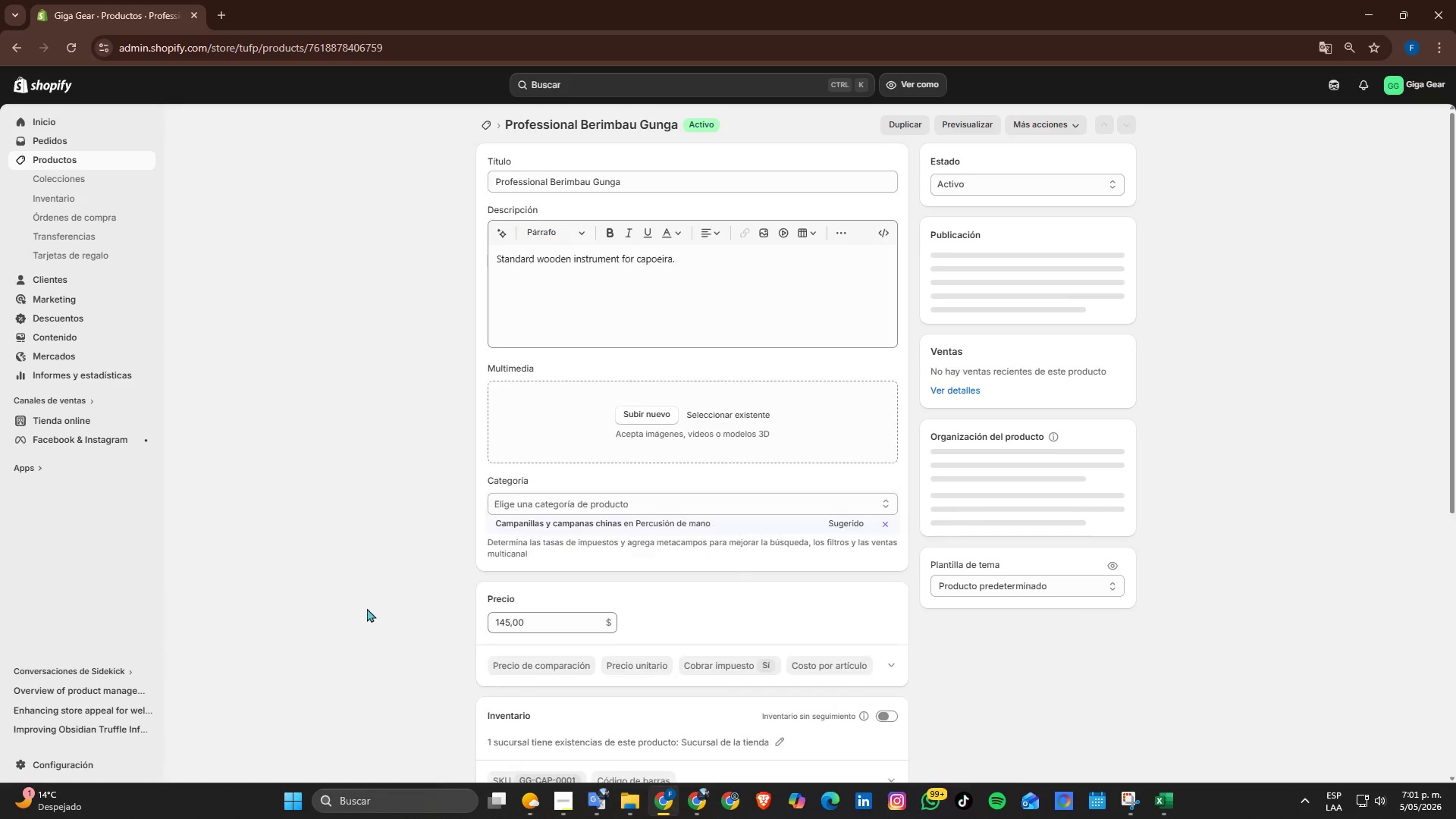 
left_click([1159, 808])
 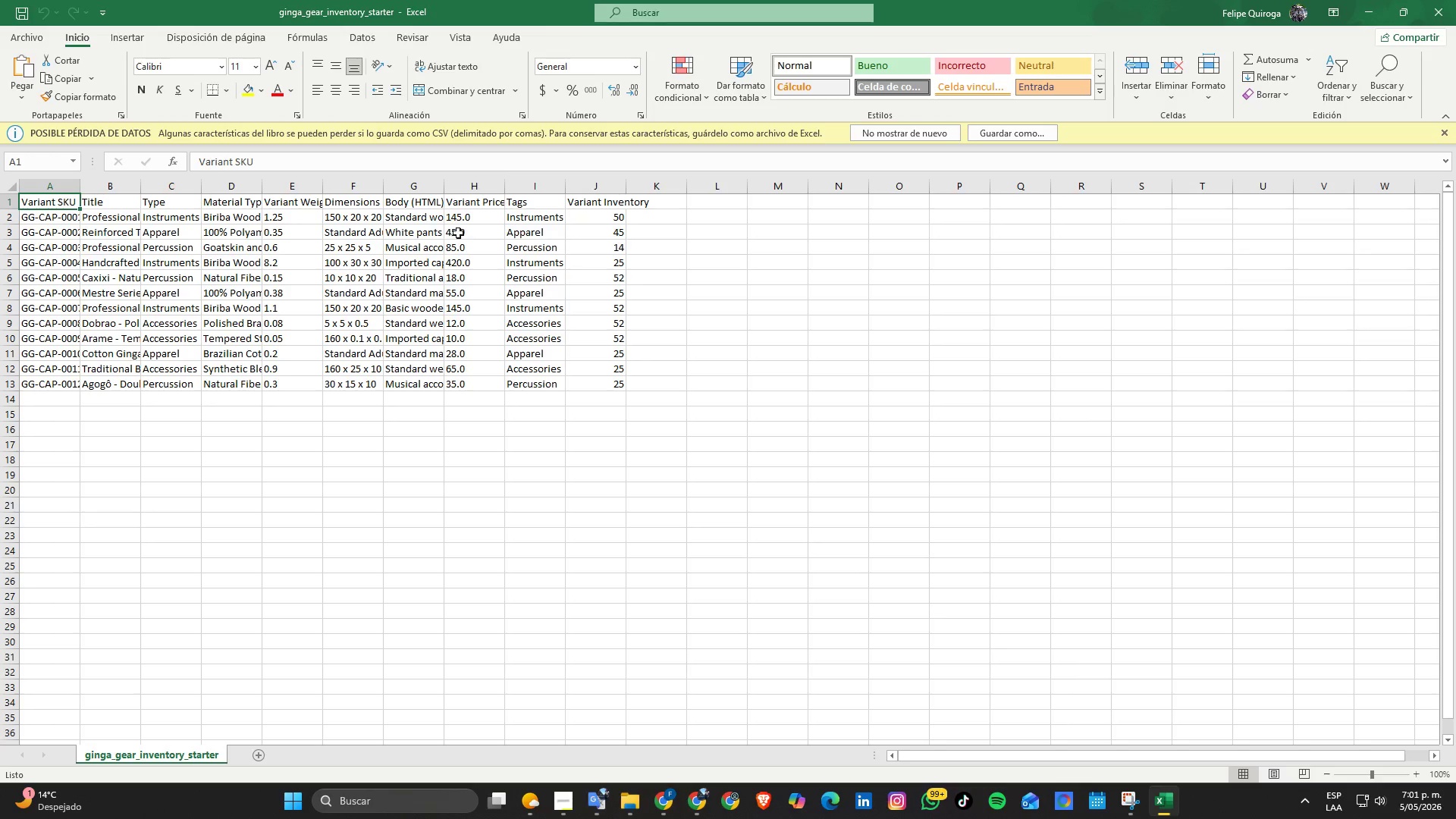 
left_click_drag(start_coordinate=[441, 189], to_coordinate=[747, 199])
 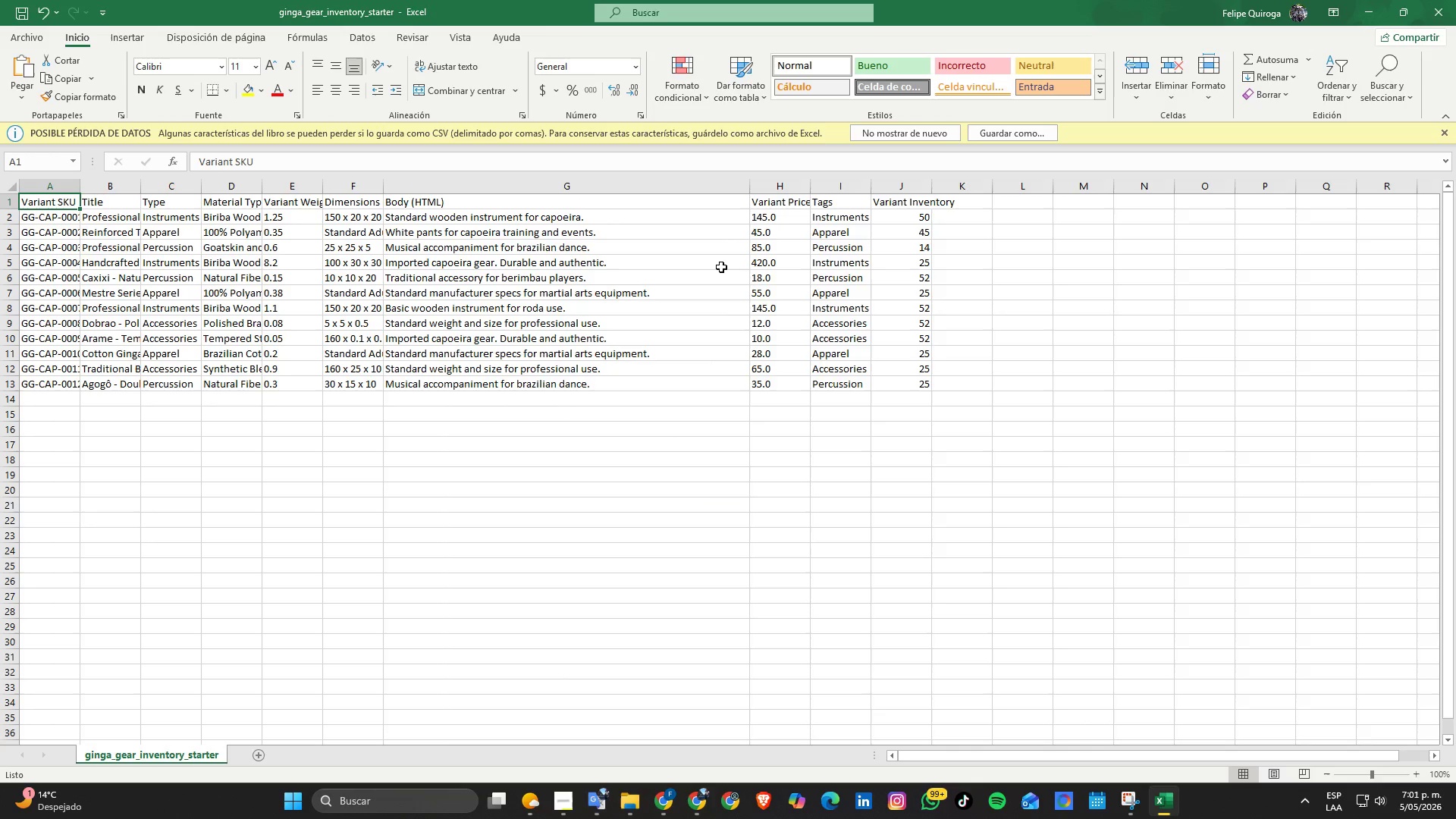 
key(Alt+AltLeft)
 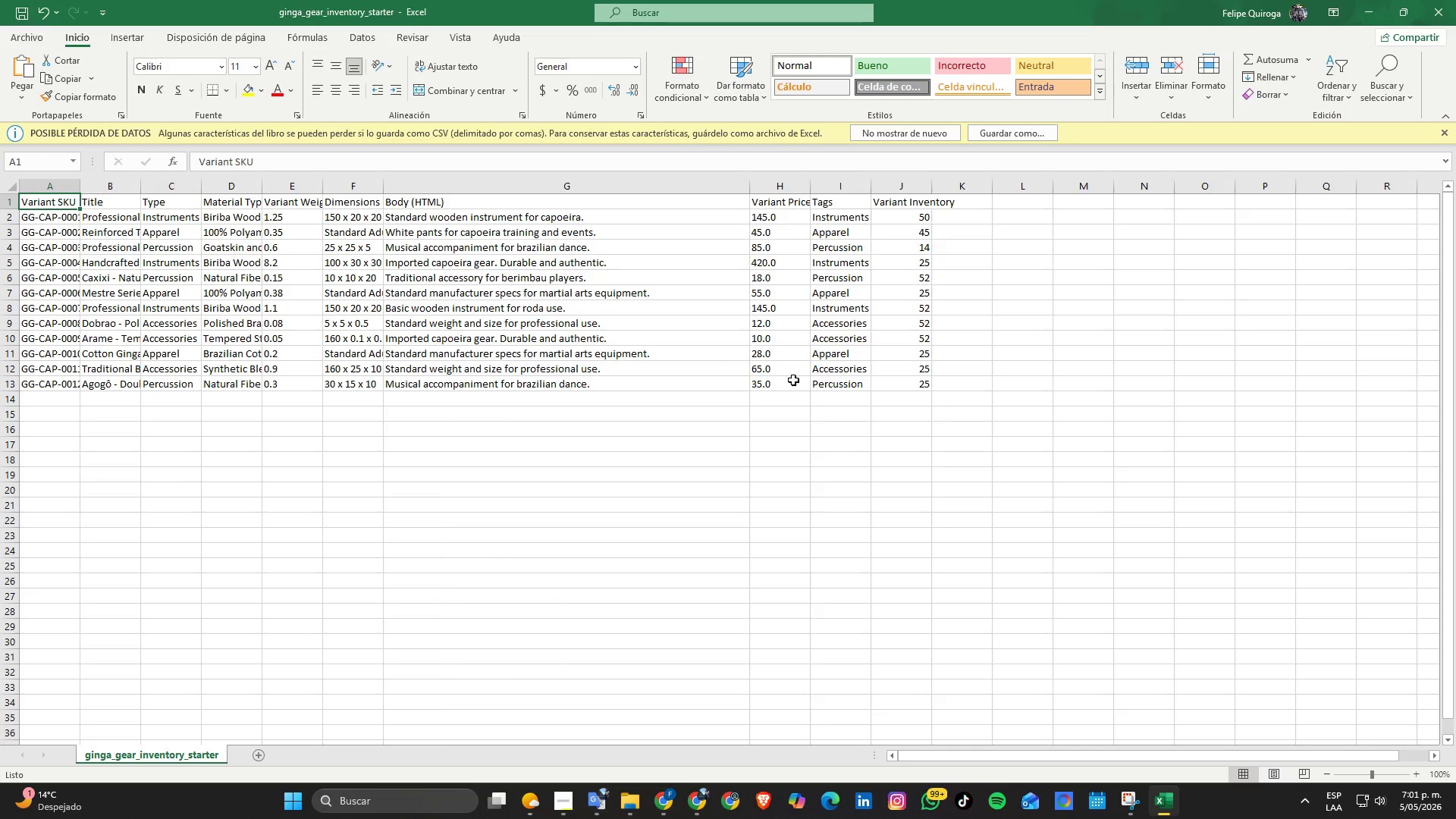 
key(Alt+Tab)
 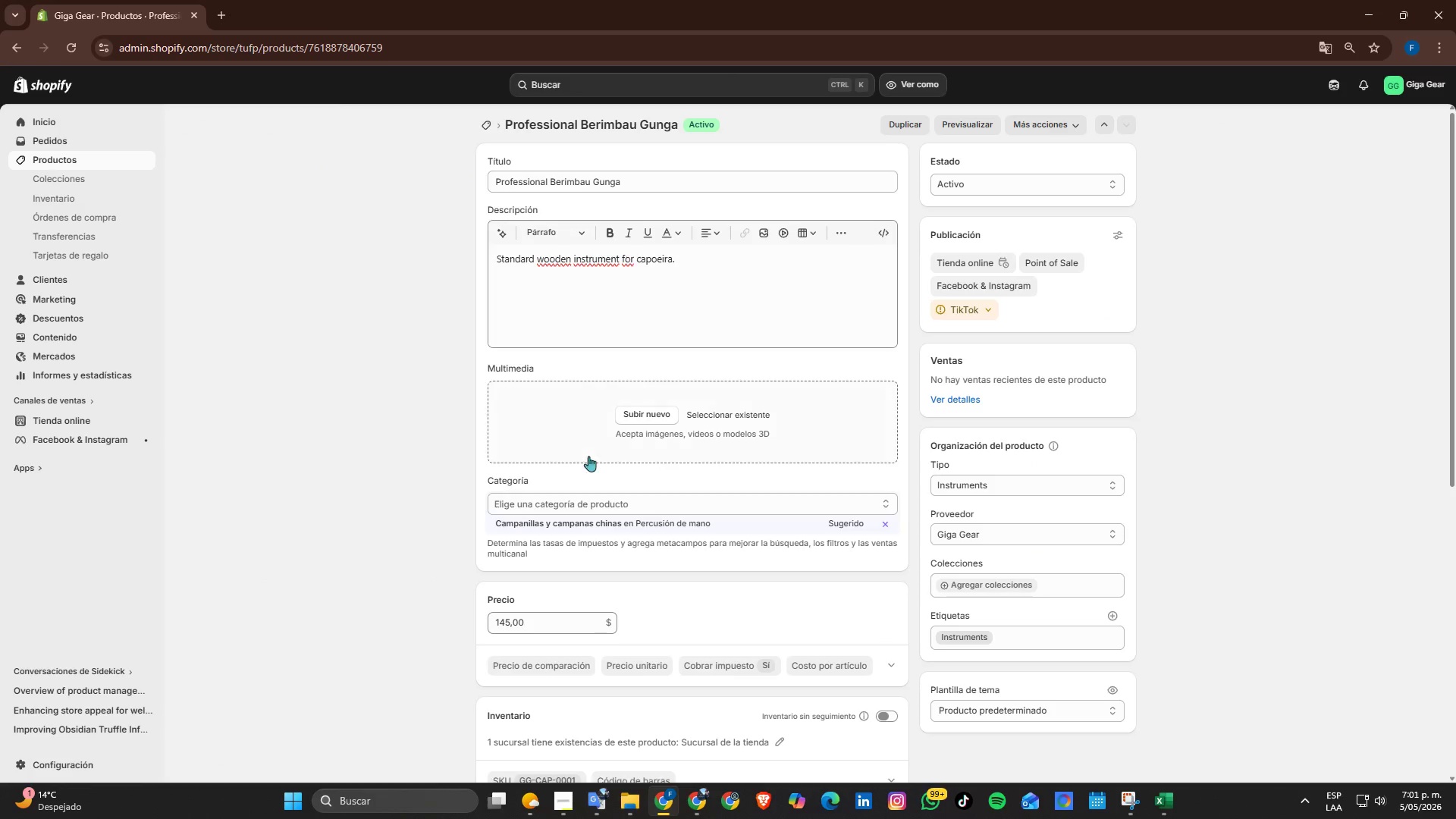 
left_click([761, 245])
 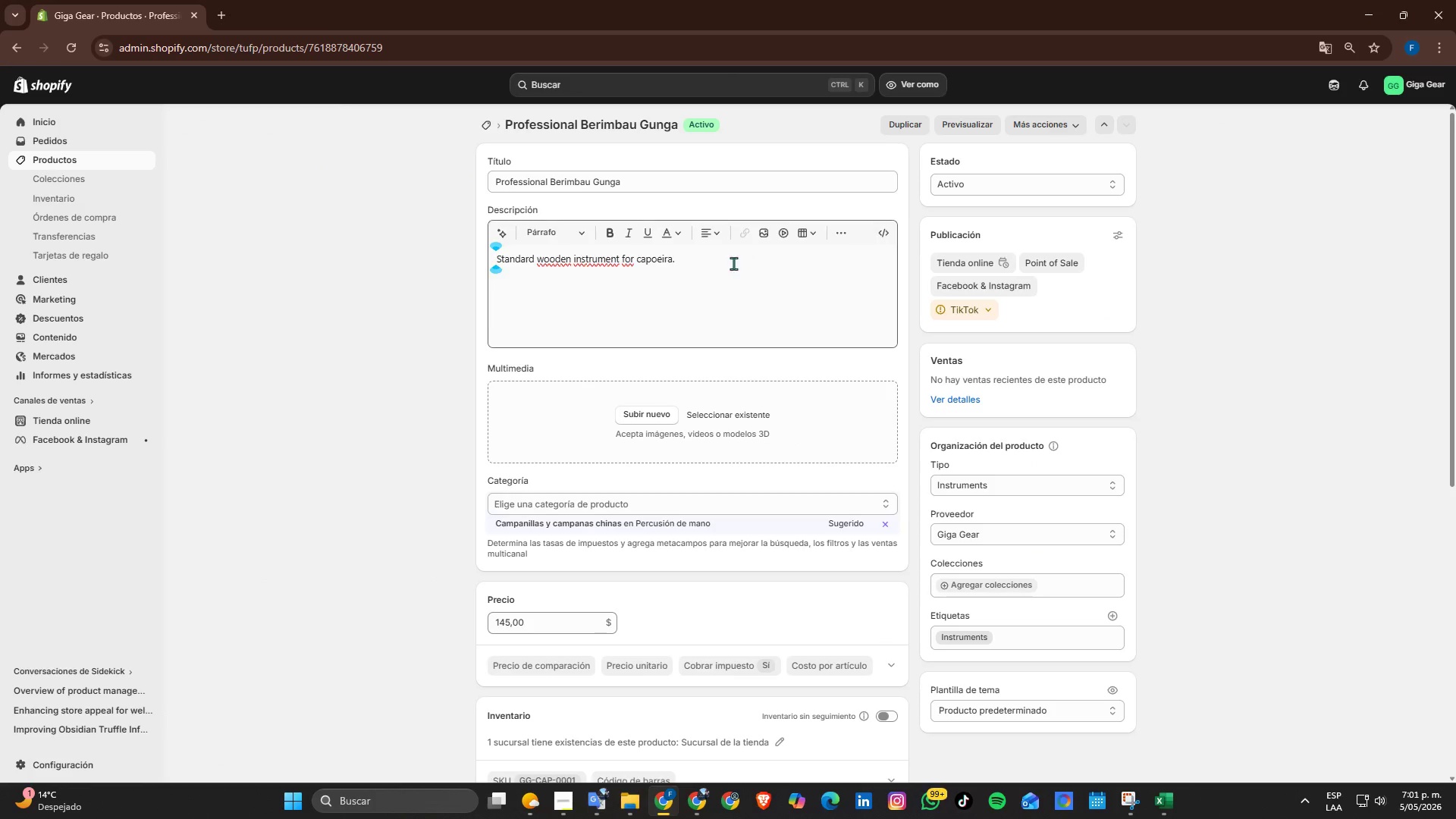 
left_click([733, 263])
 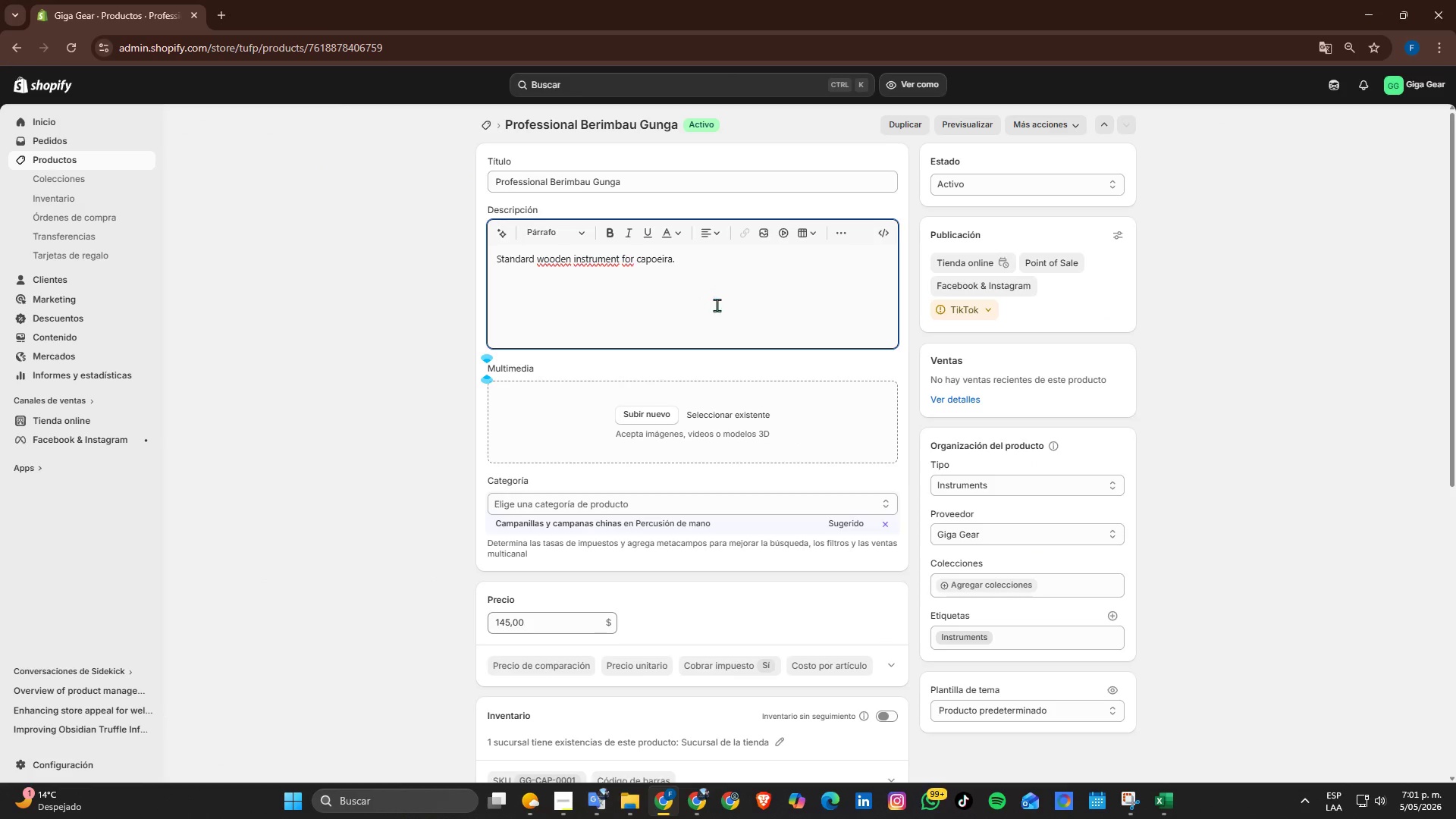 
key(Enter)
 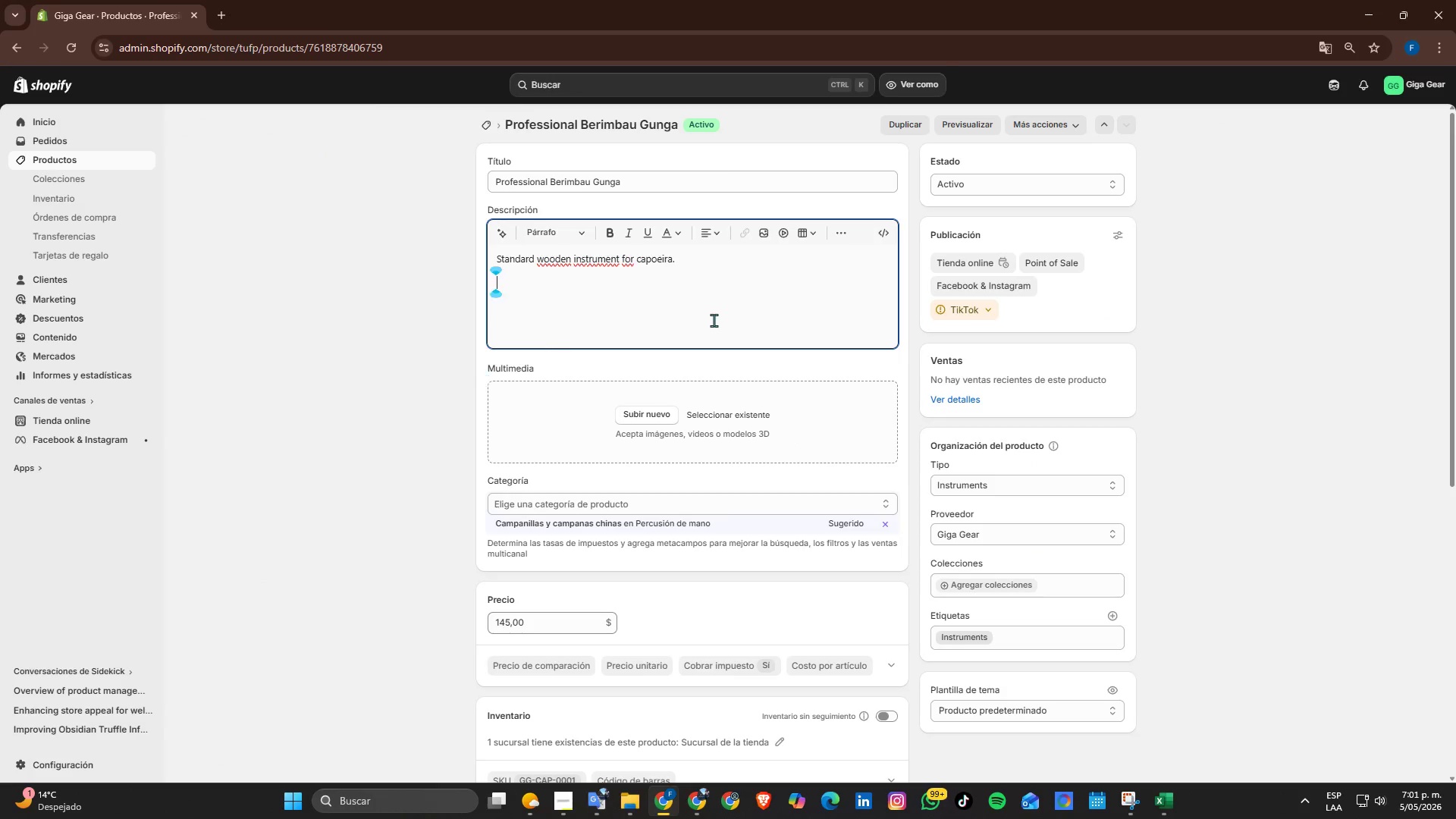 
key(Enter)
 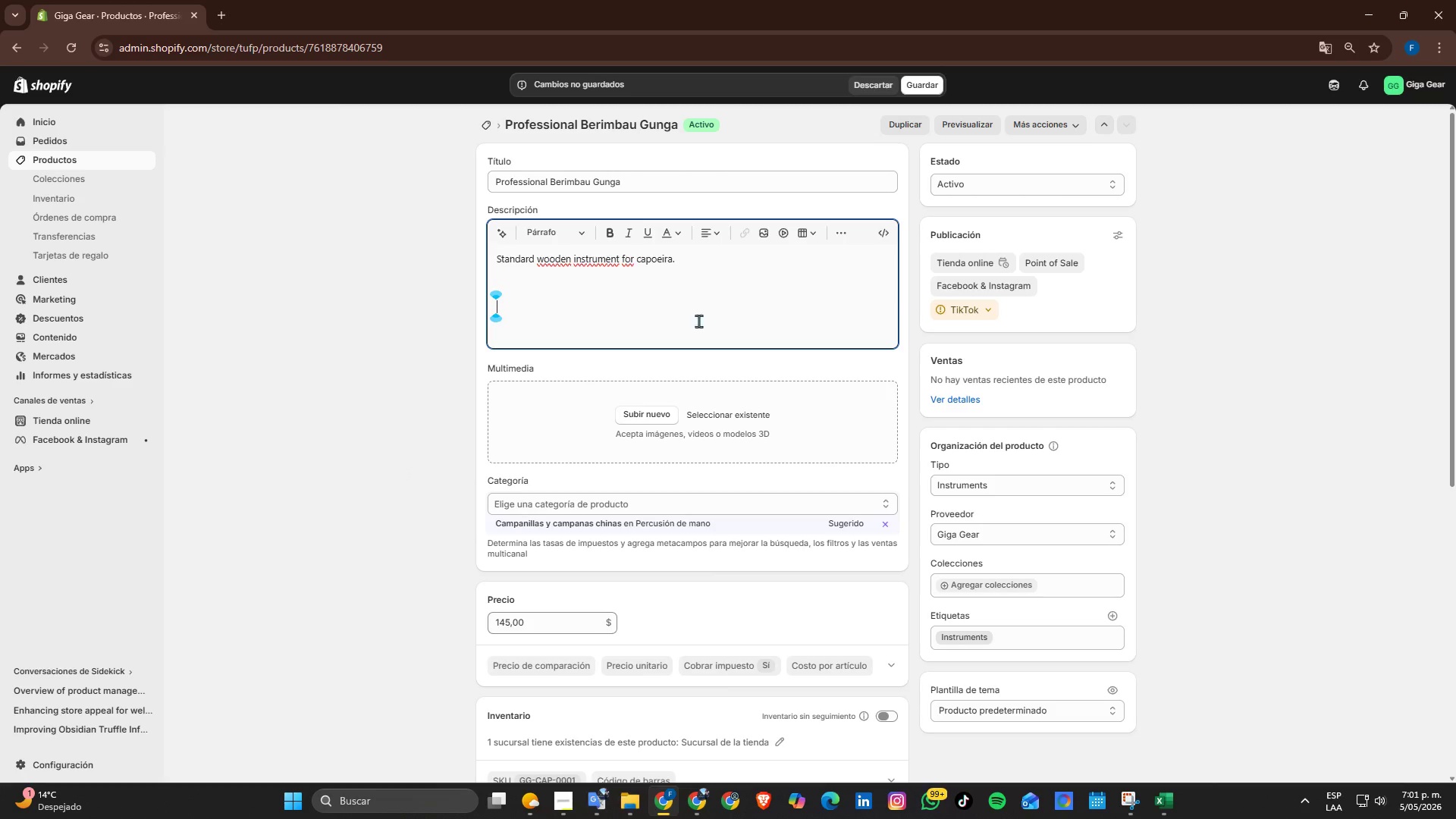 
wait(6.12)
 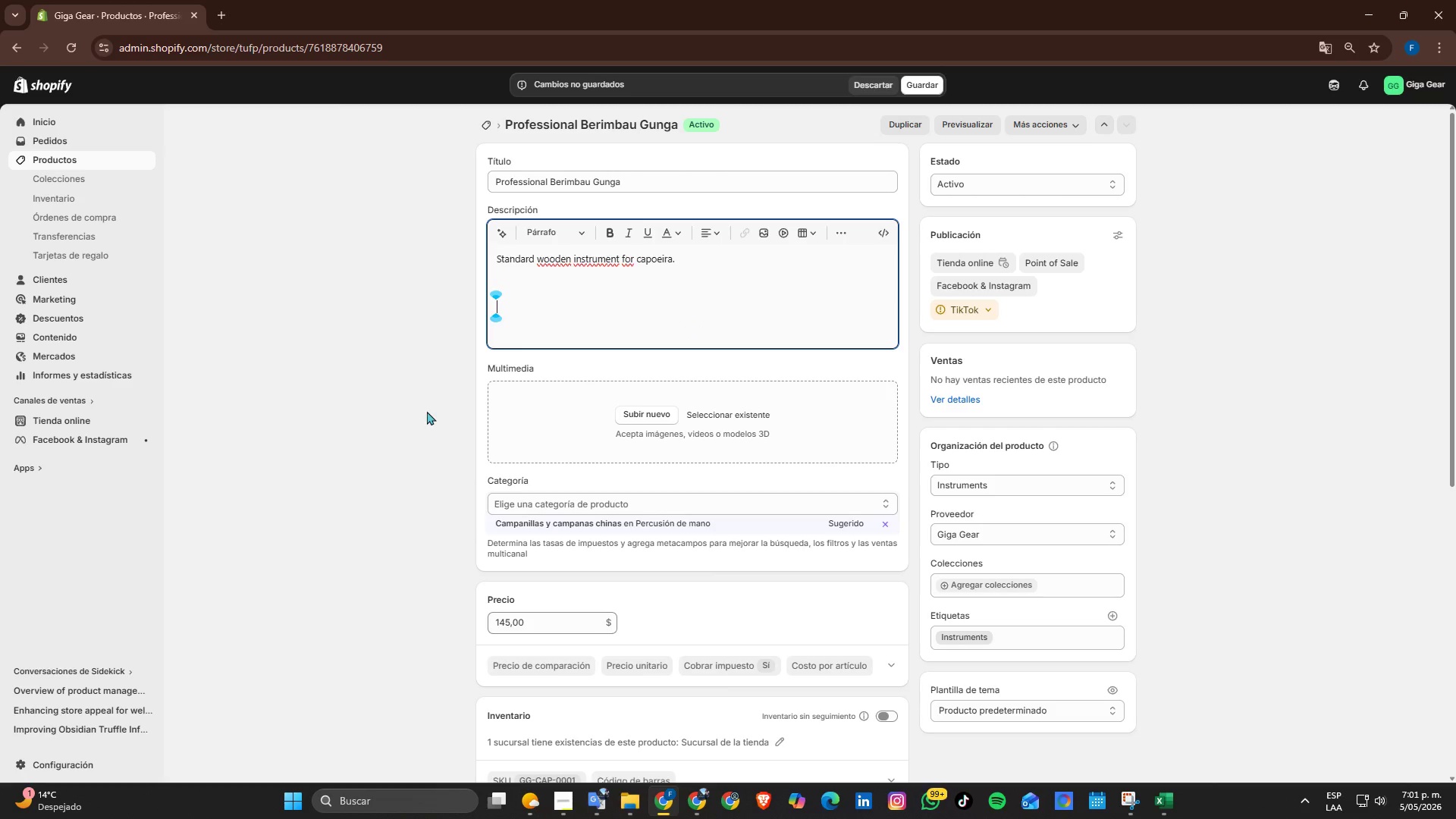 
left_click([632, 418])
 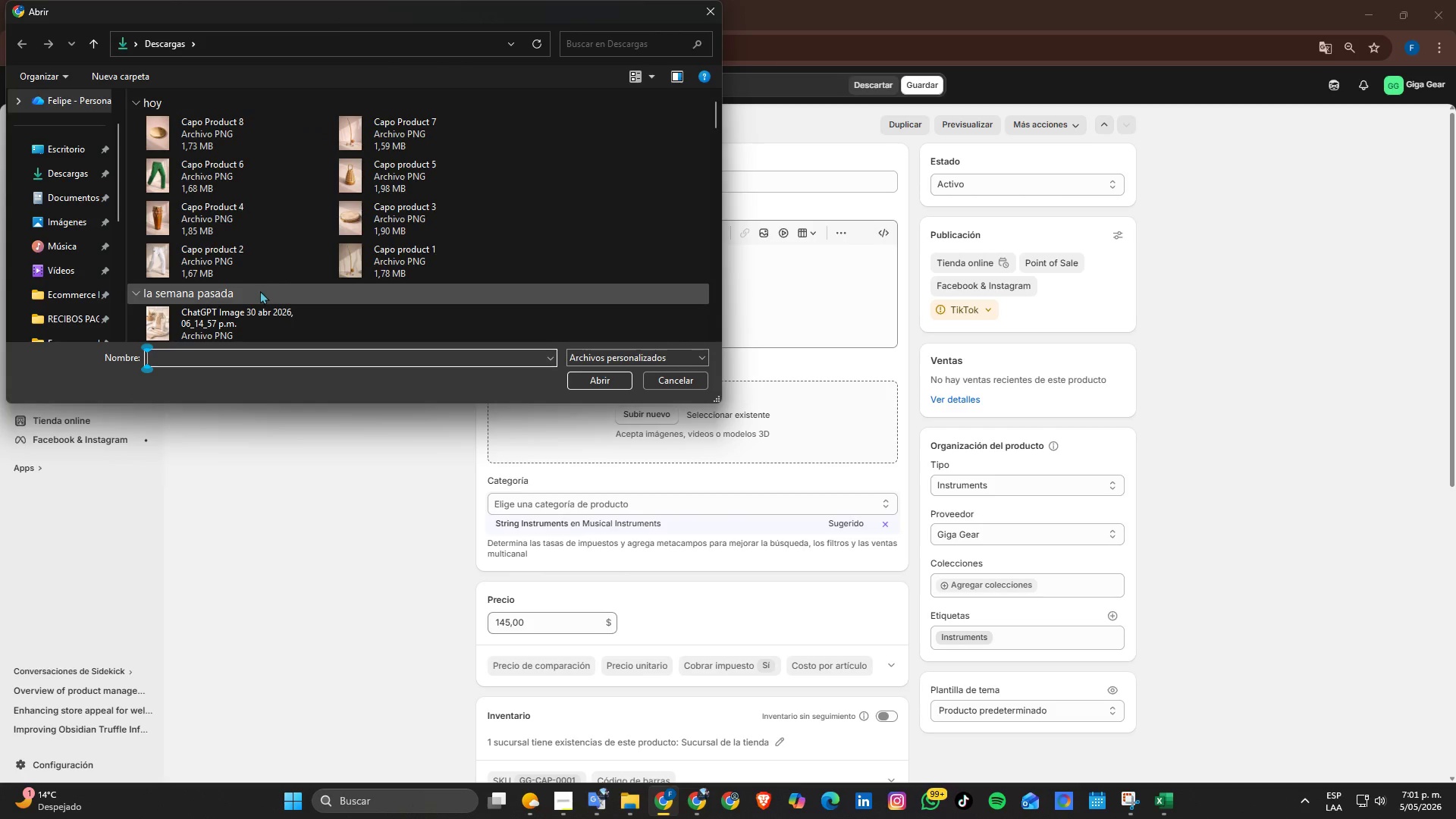 
left_click([395, 262])
 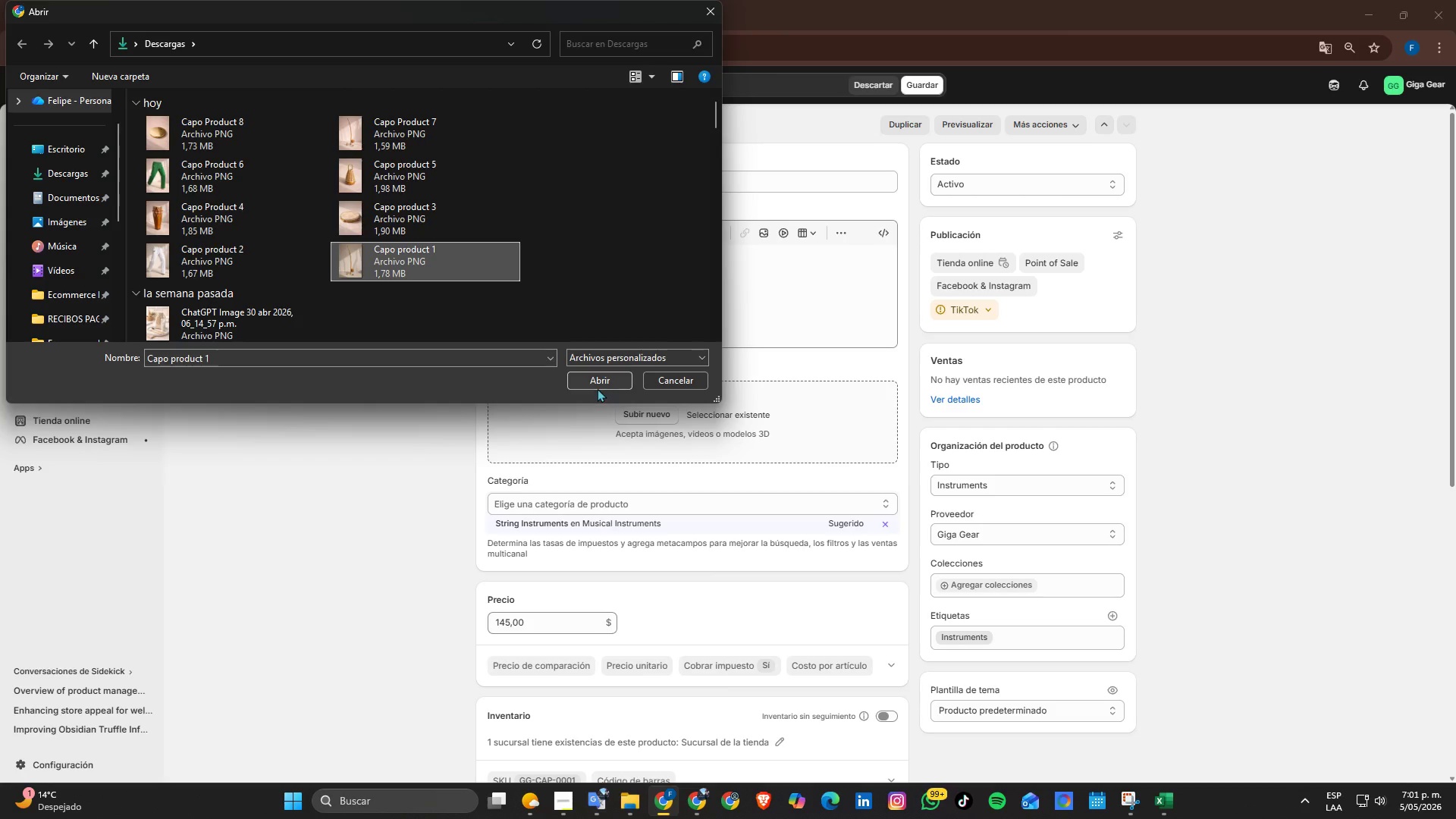 
left_click([604, 377])
 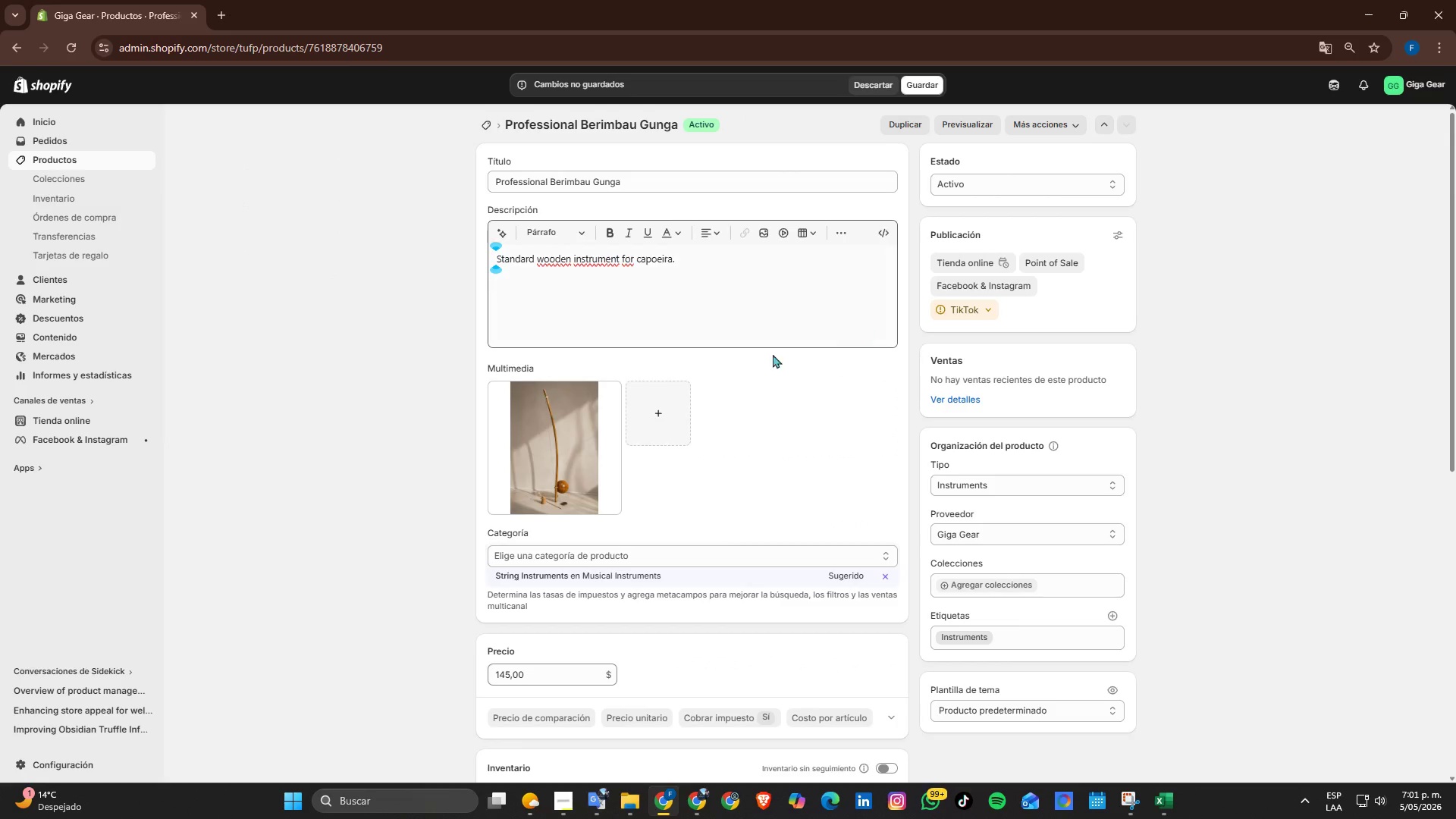 
wait(12.98)
 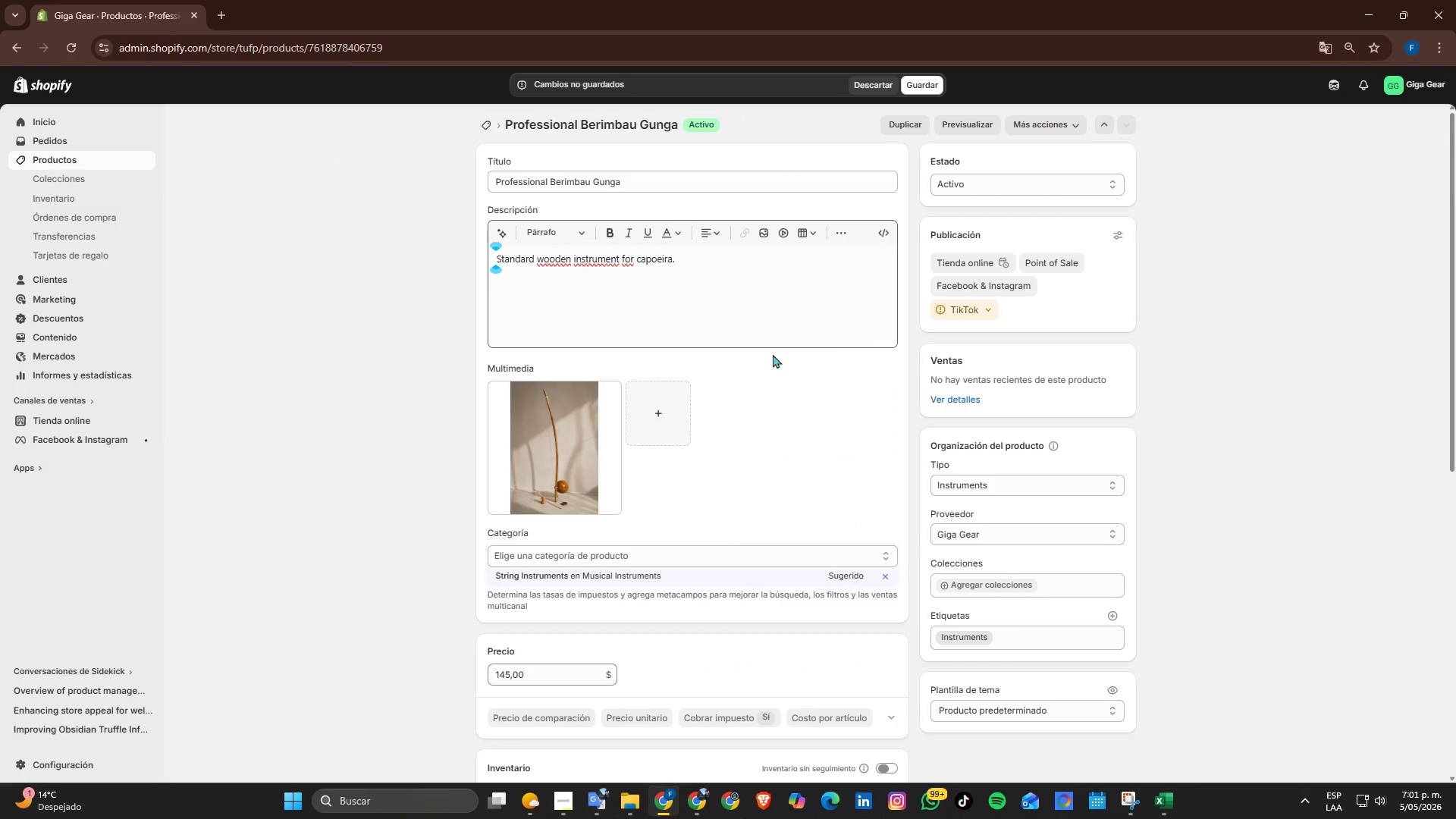 
left_click([569, 463])
 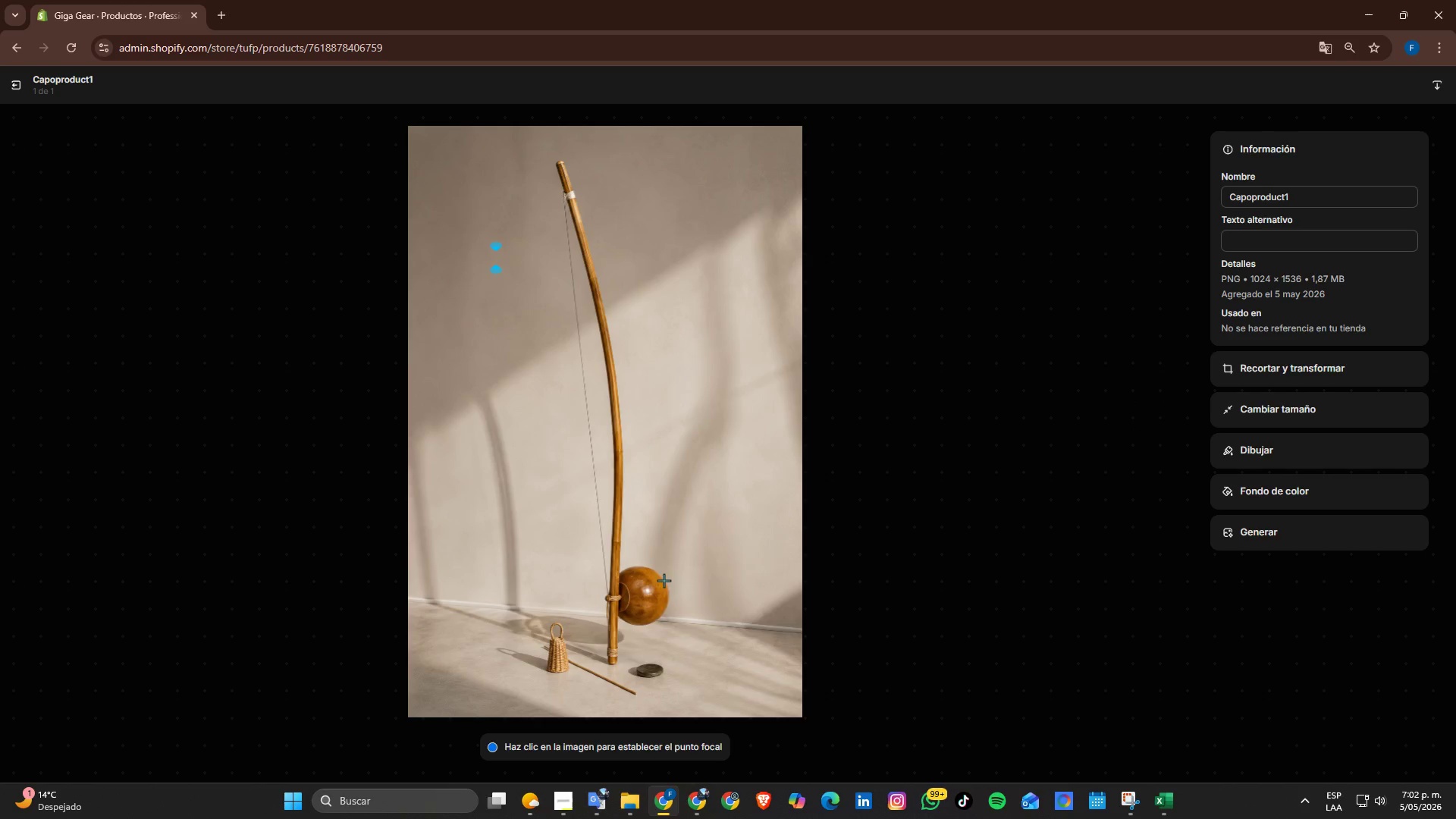 
wait(5.45)
 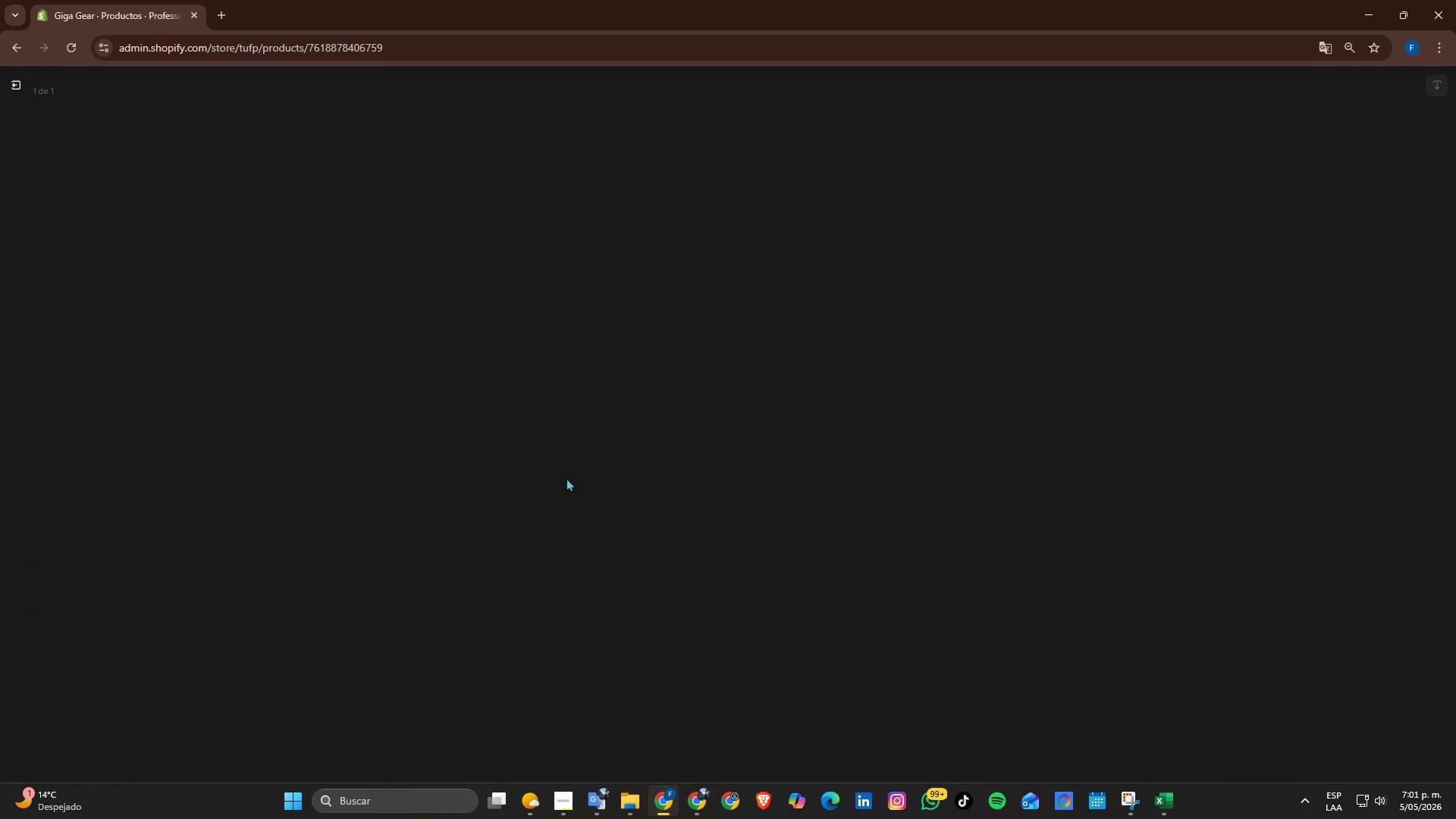 
left_click([1311, 199])
 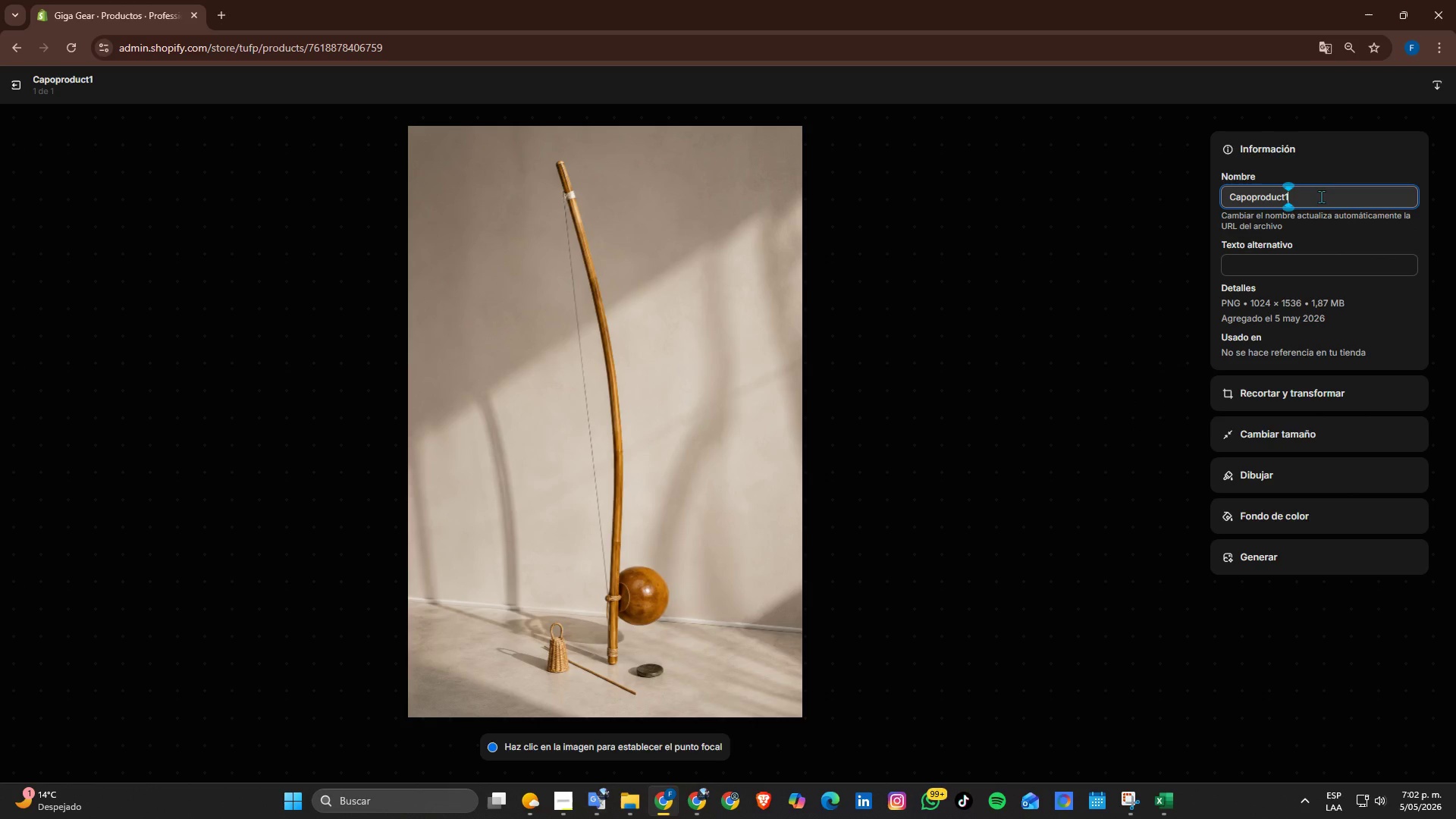 
left_click_drag(start_coordinate=[1321, 196], to_coordinate=[990, 187])
 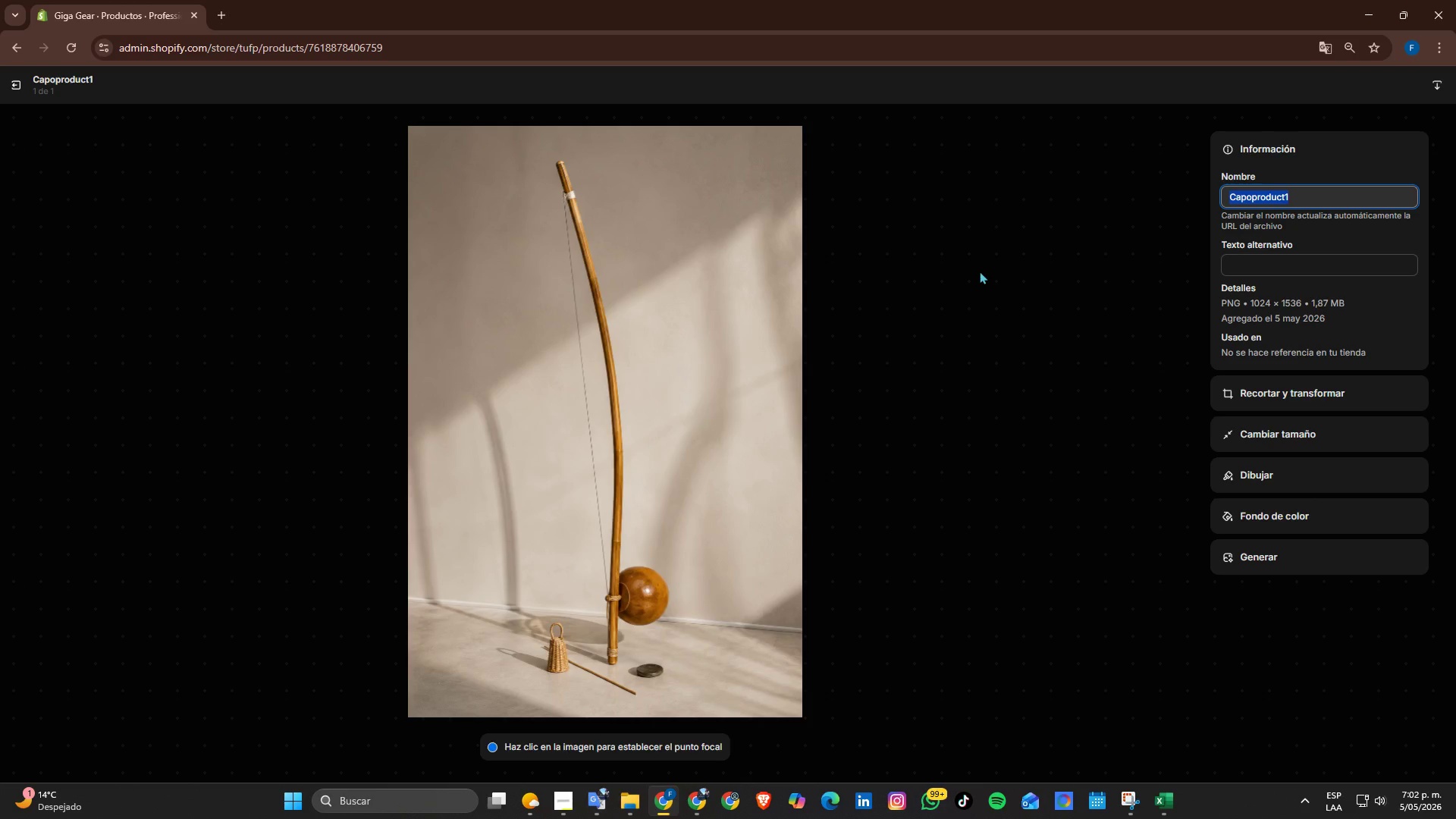 
wait(10.61)
 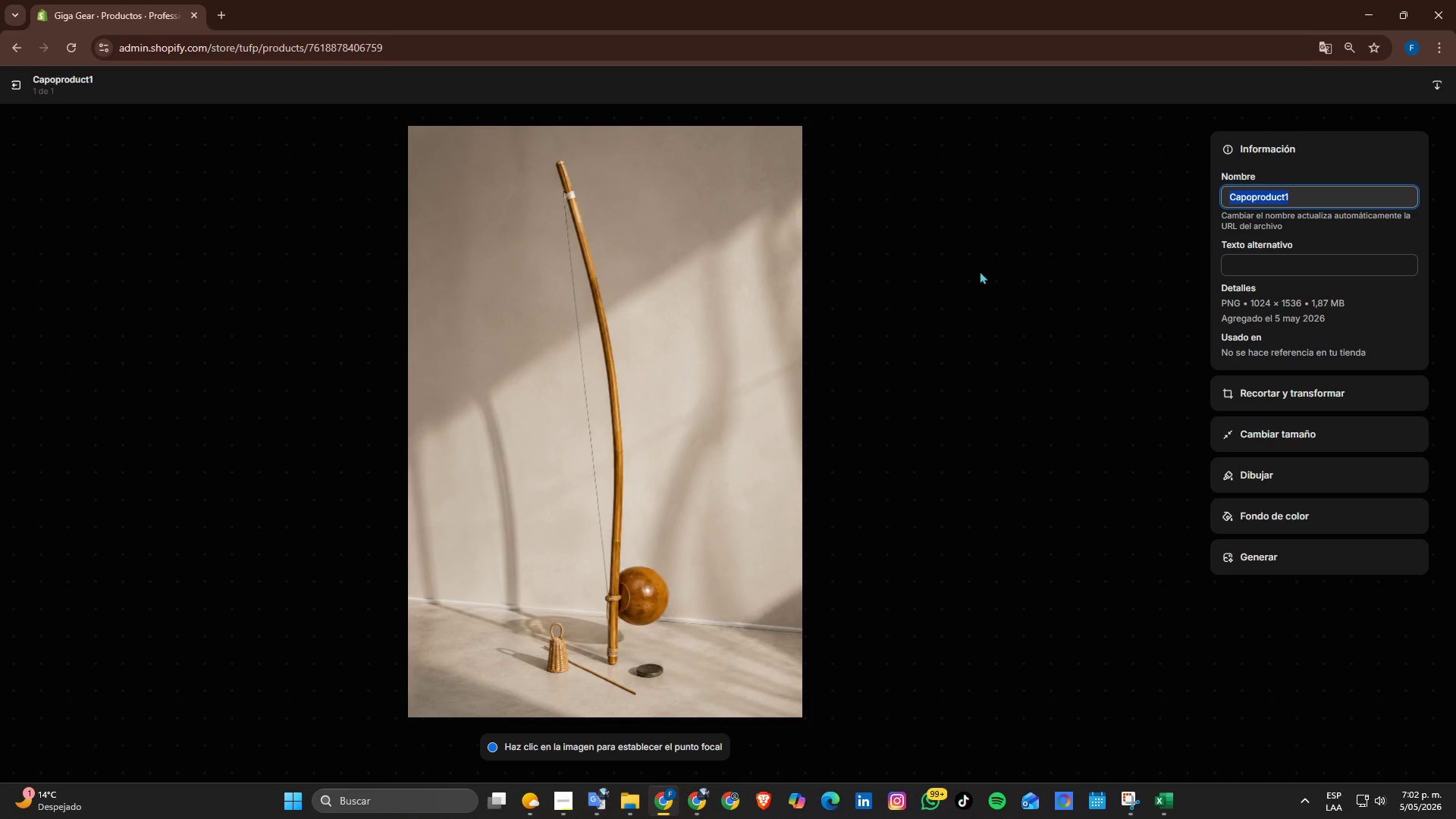 
left_click([561, 811])